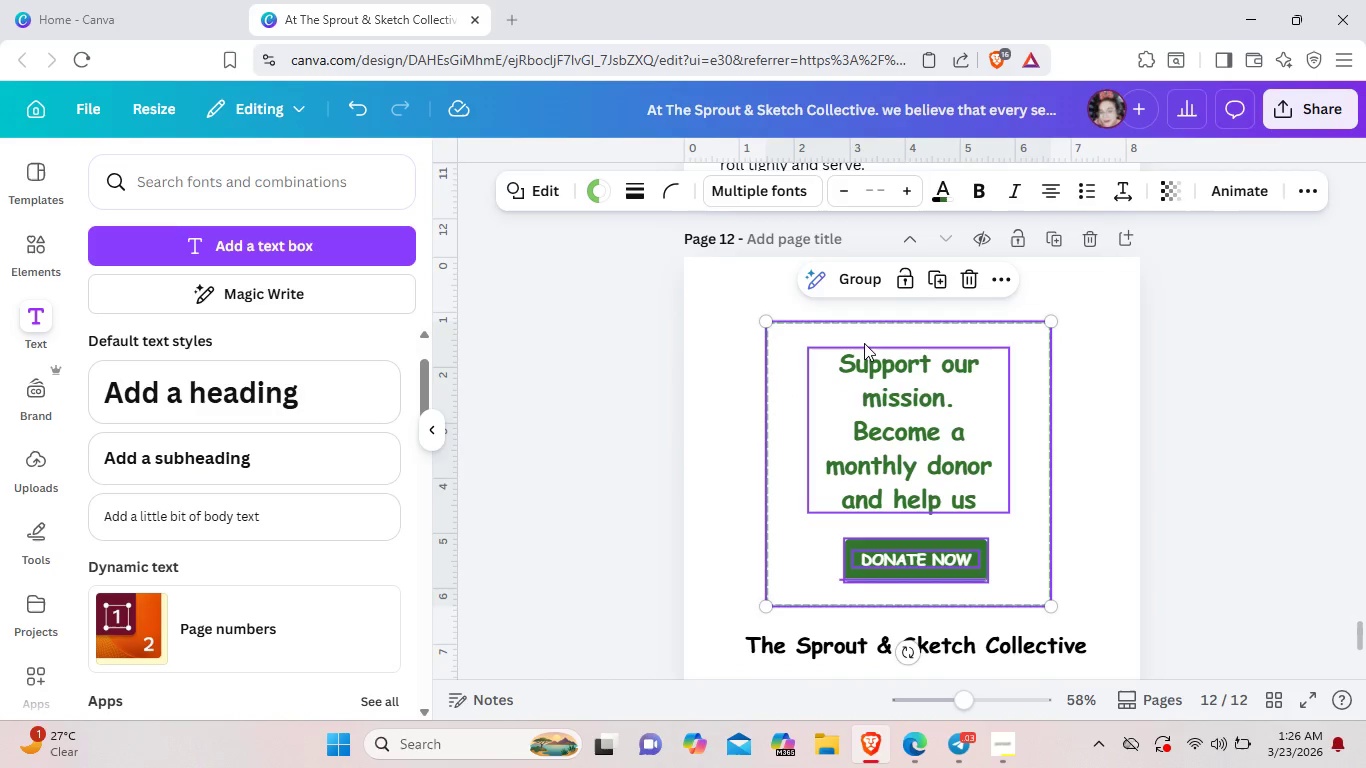 
left_click_drag(start_coordinate=[864, 344], to_coordinate=[864, 326])
 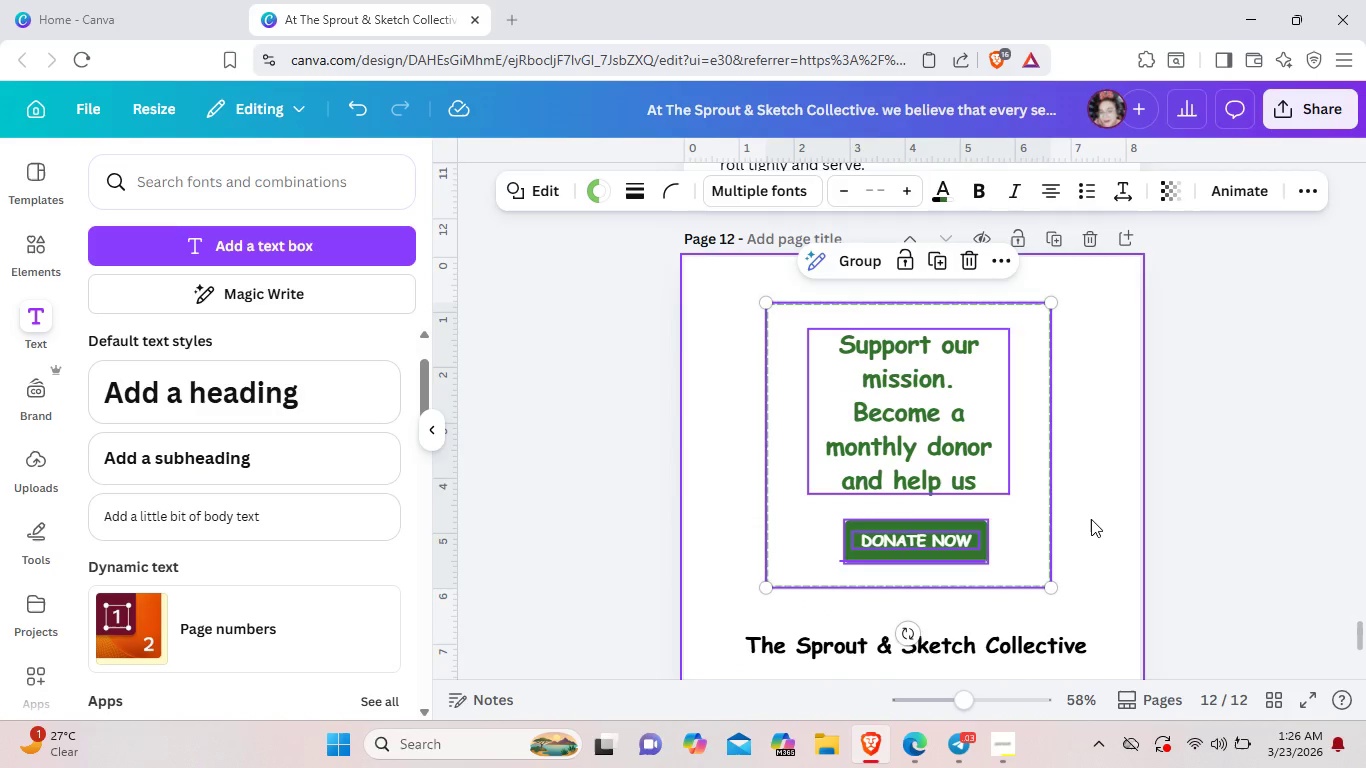 
left_click([1091, 519])
 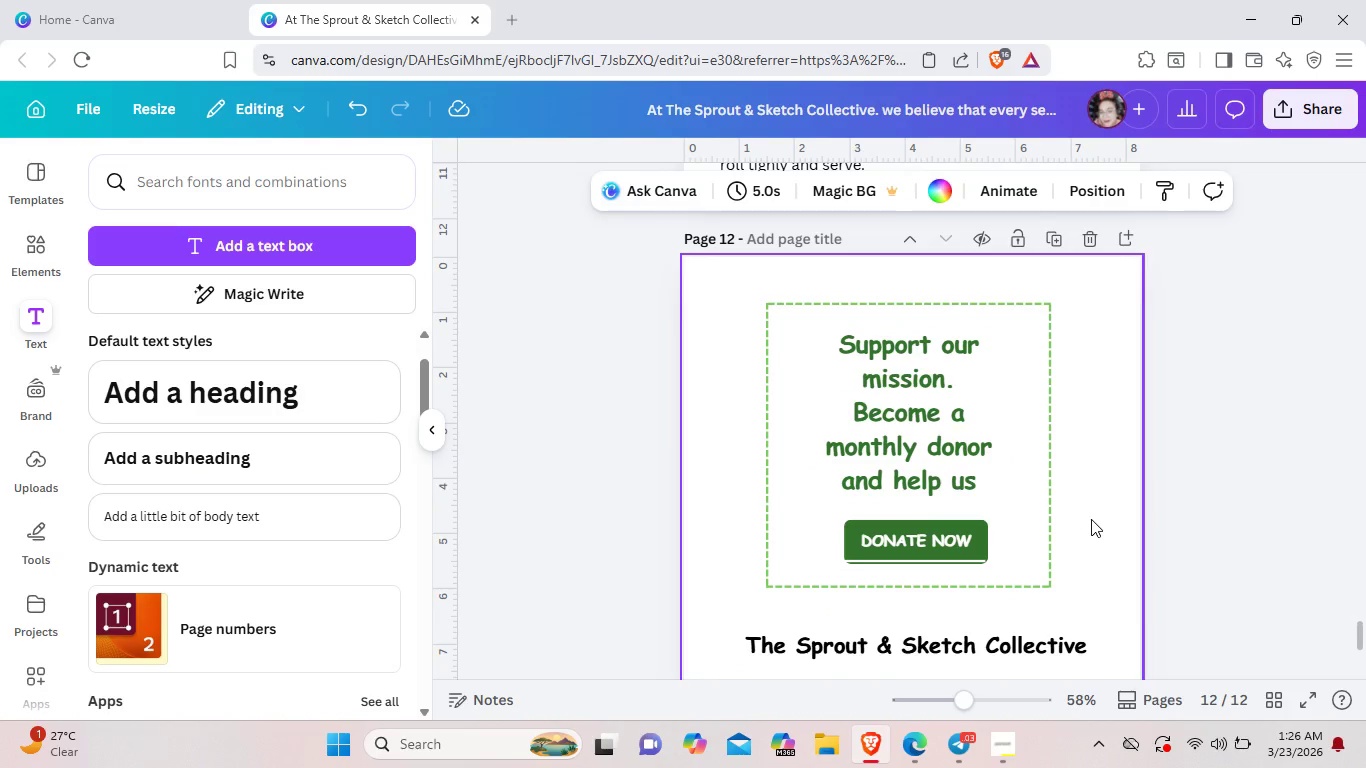 
scroll: coordinate [1096, 529], scroll_direction: down, amount: 4.0
 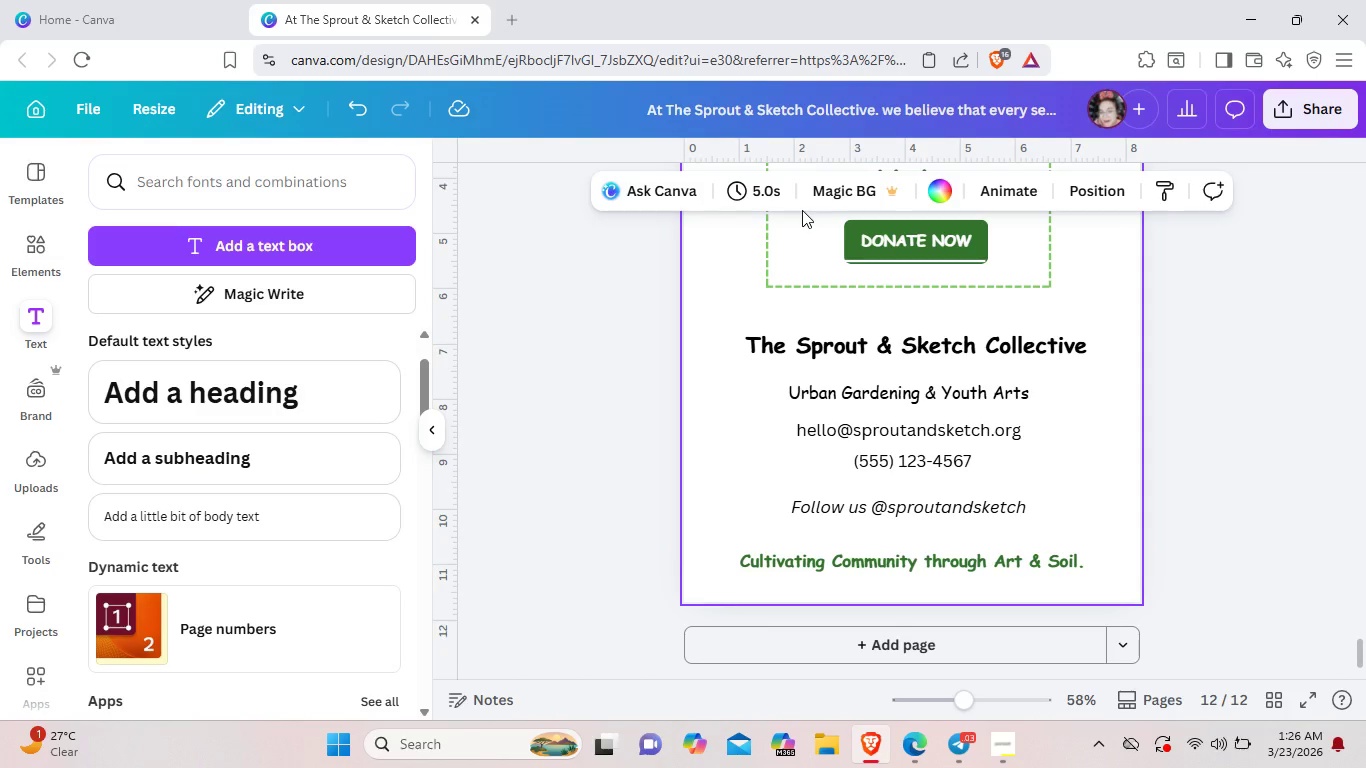 
wait(31.79)
 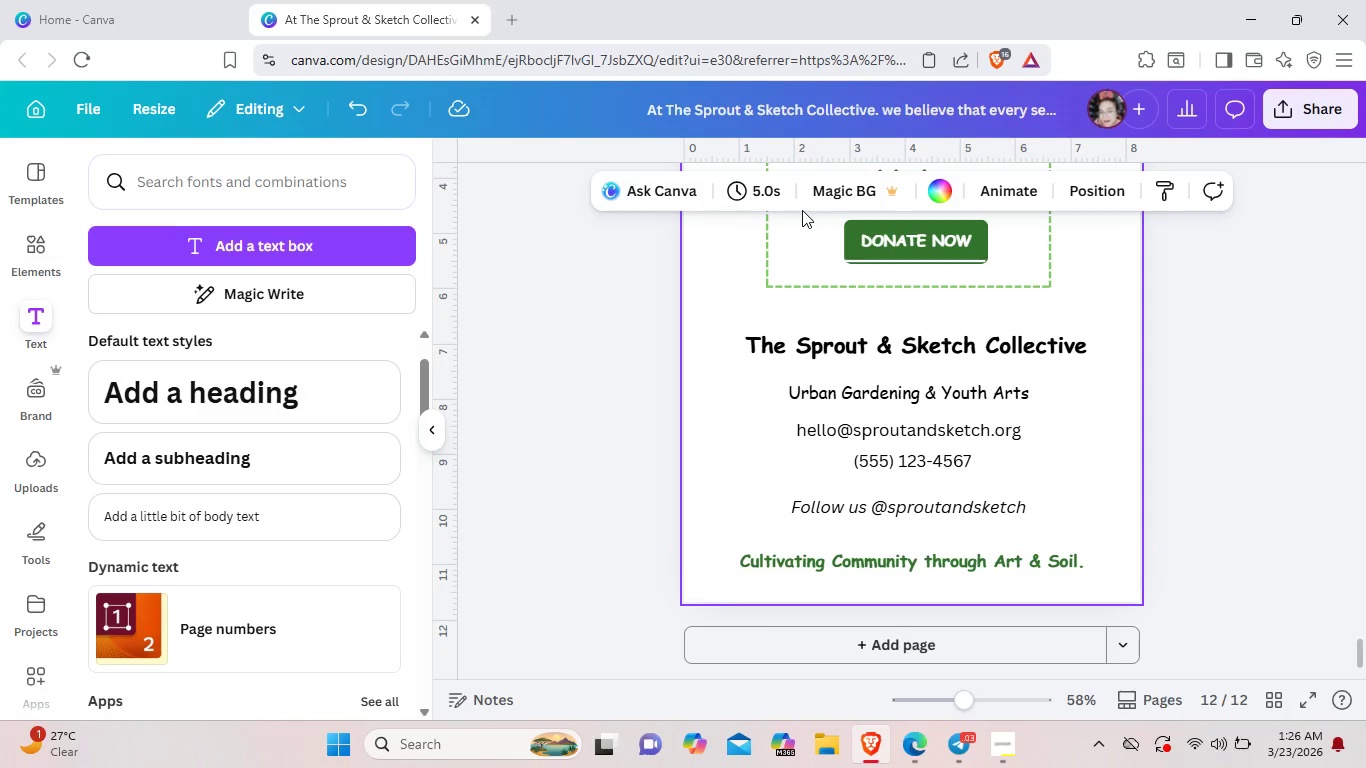 
left_click([157, 0])
 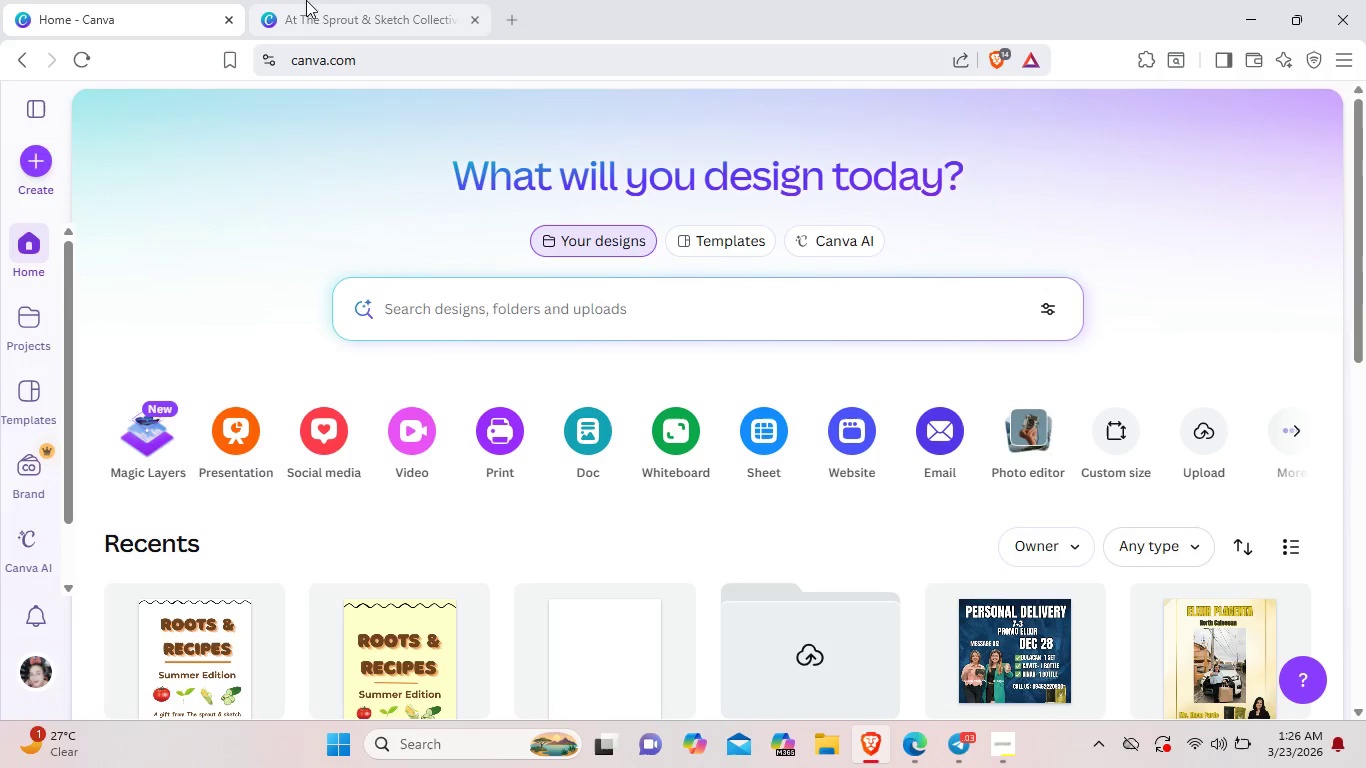 
left_click([367, 0])
 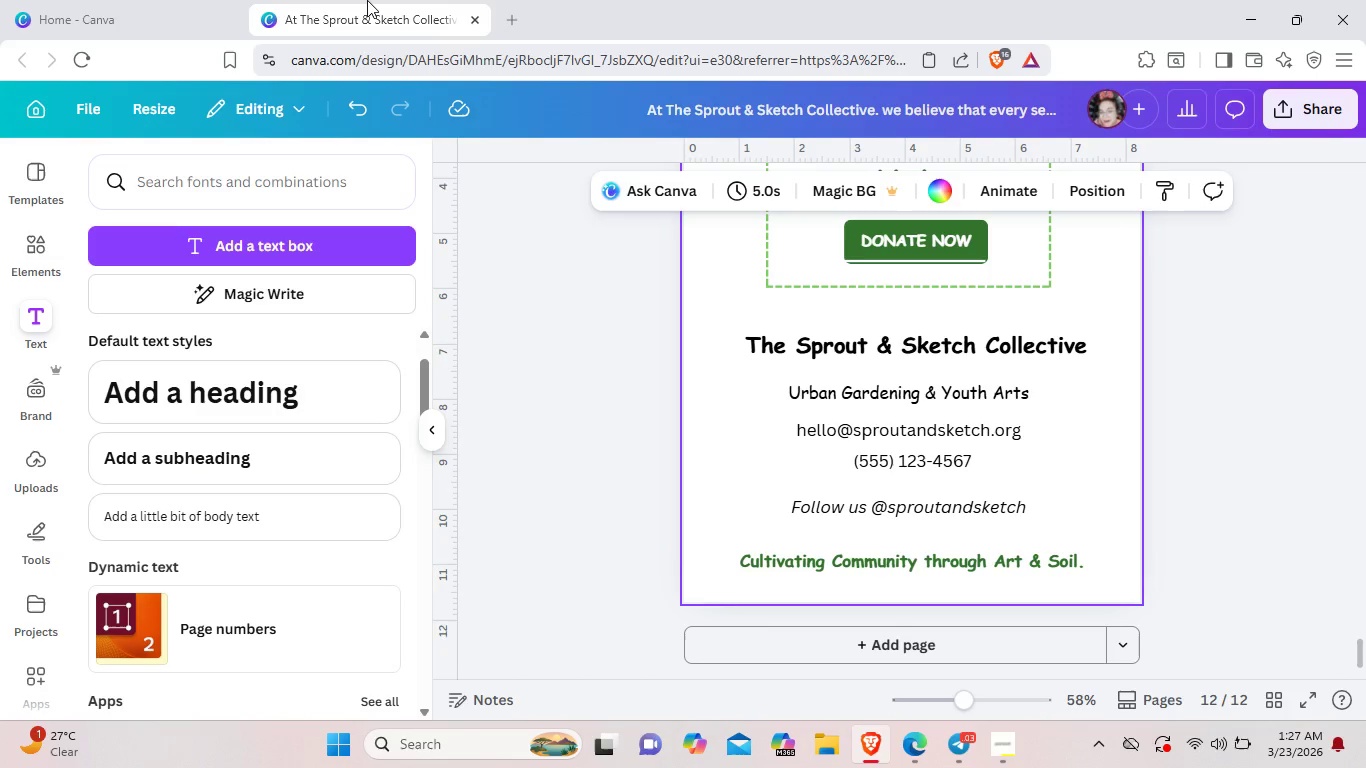 
wait(15.77)
 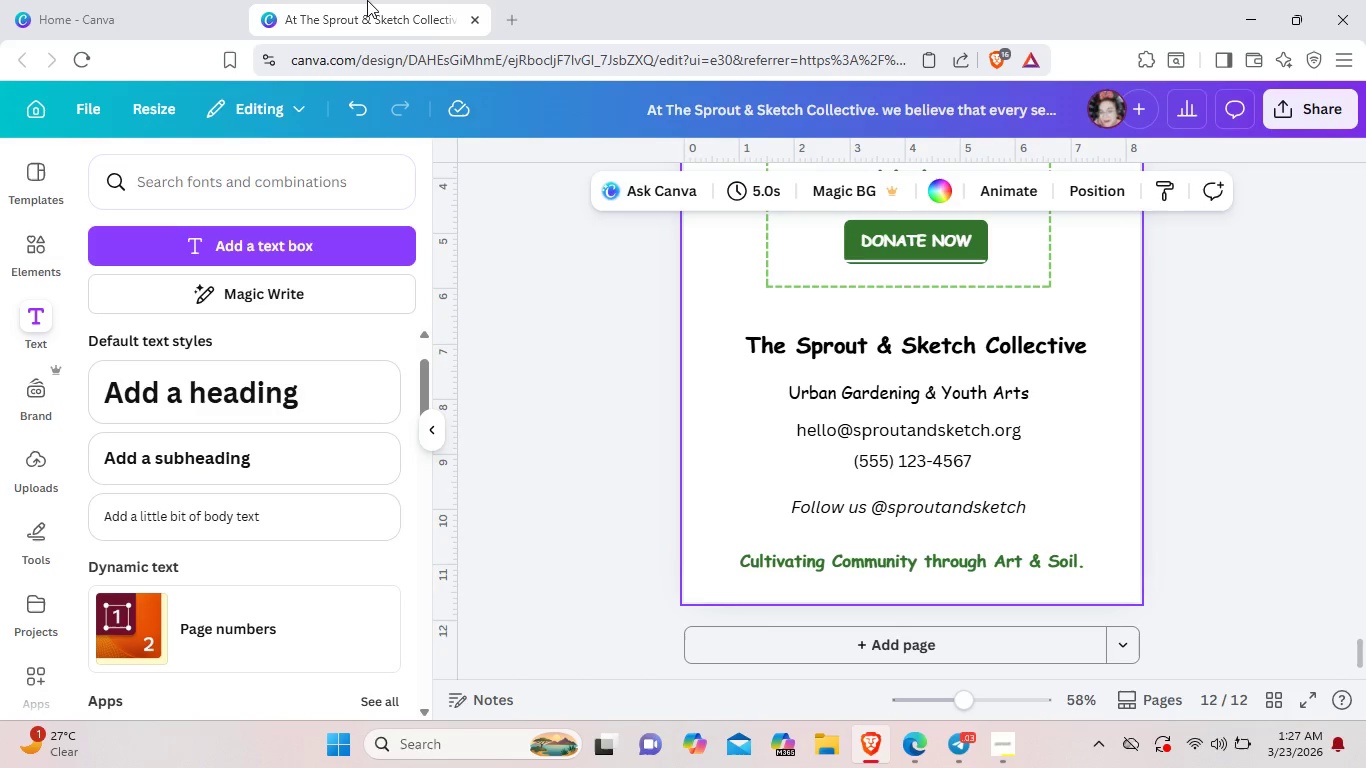 
left_click([947, 349])
 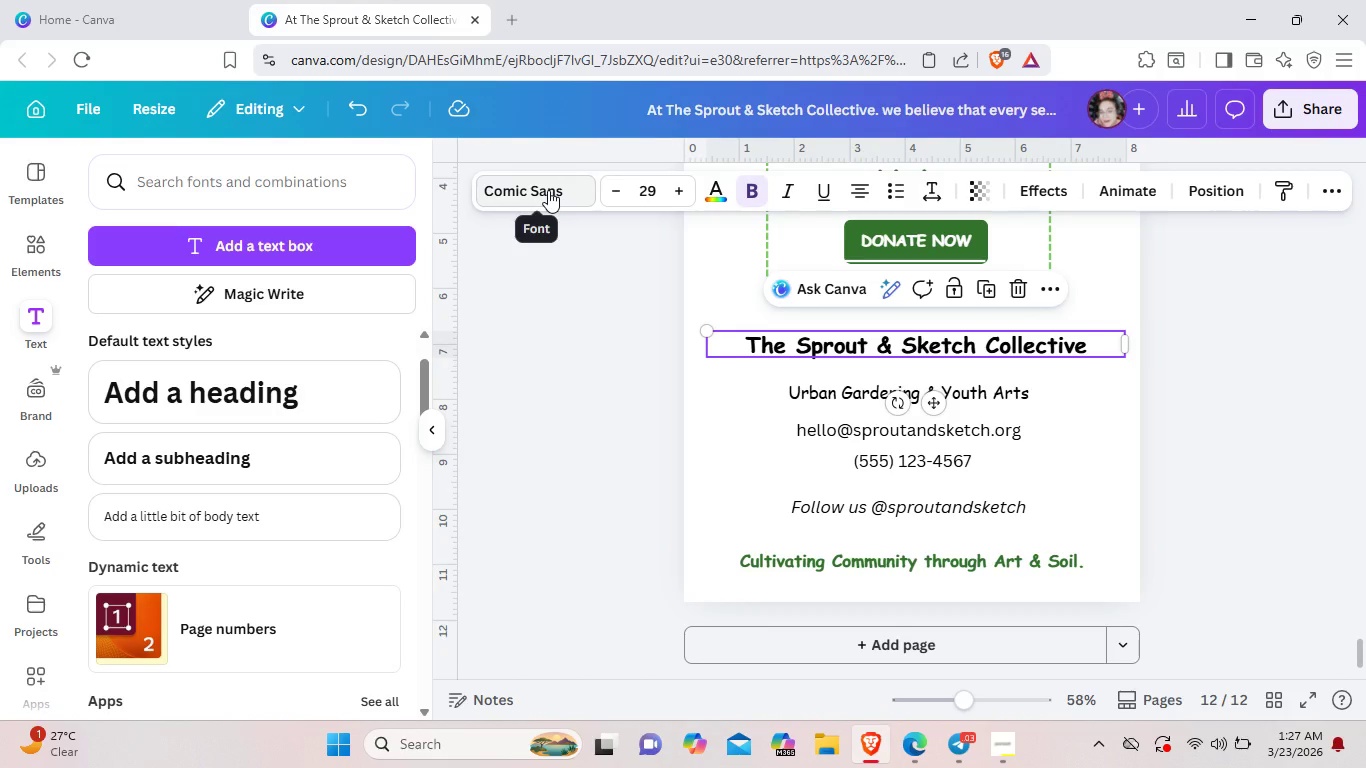 
left_click([548, 190])
 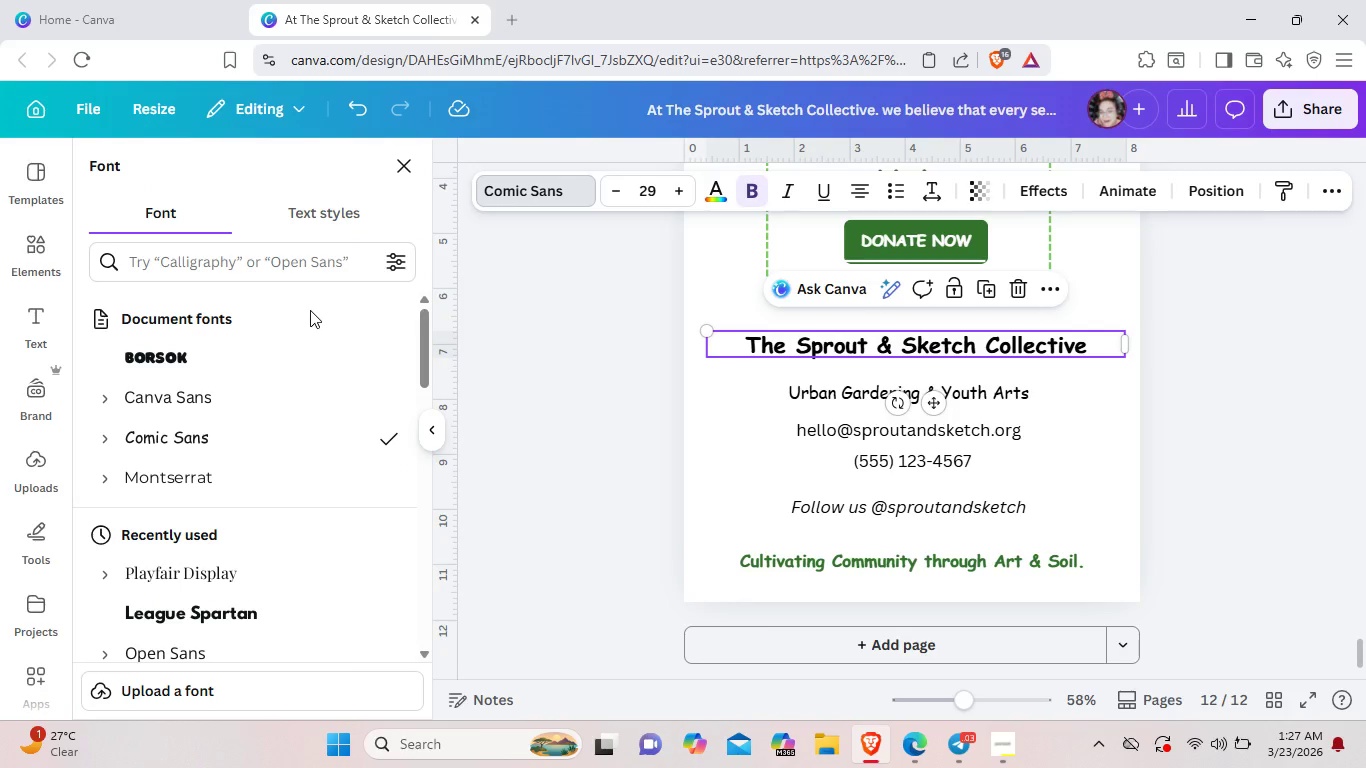 
left_click([274, 271])
 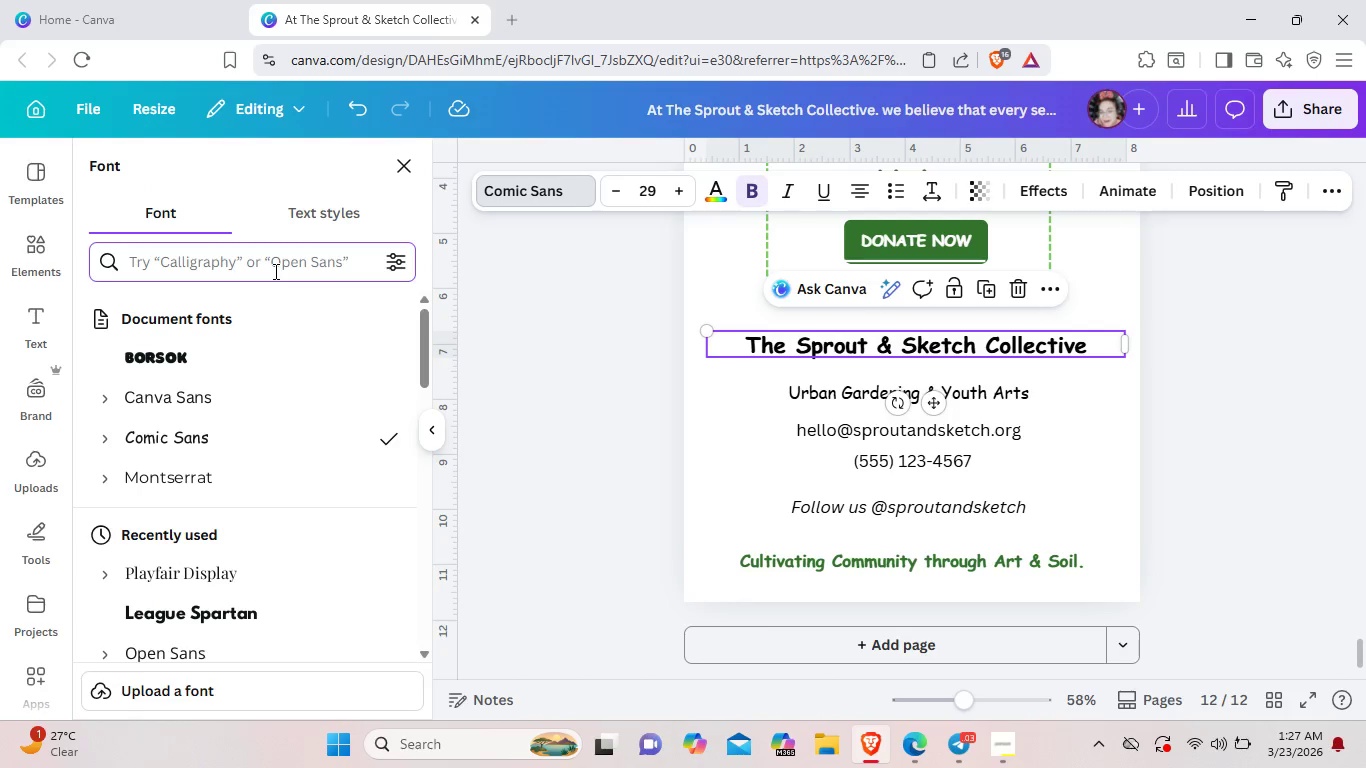 
type(fre)
 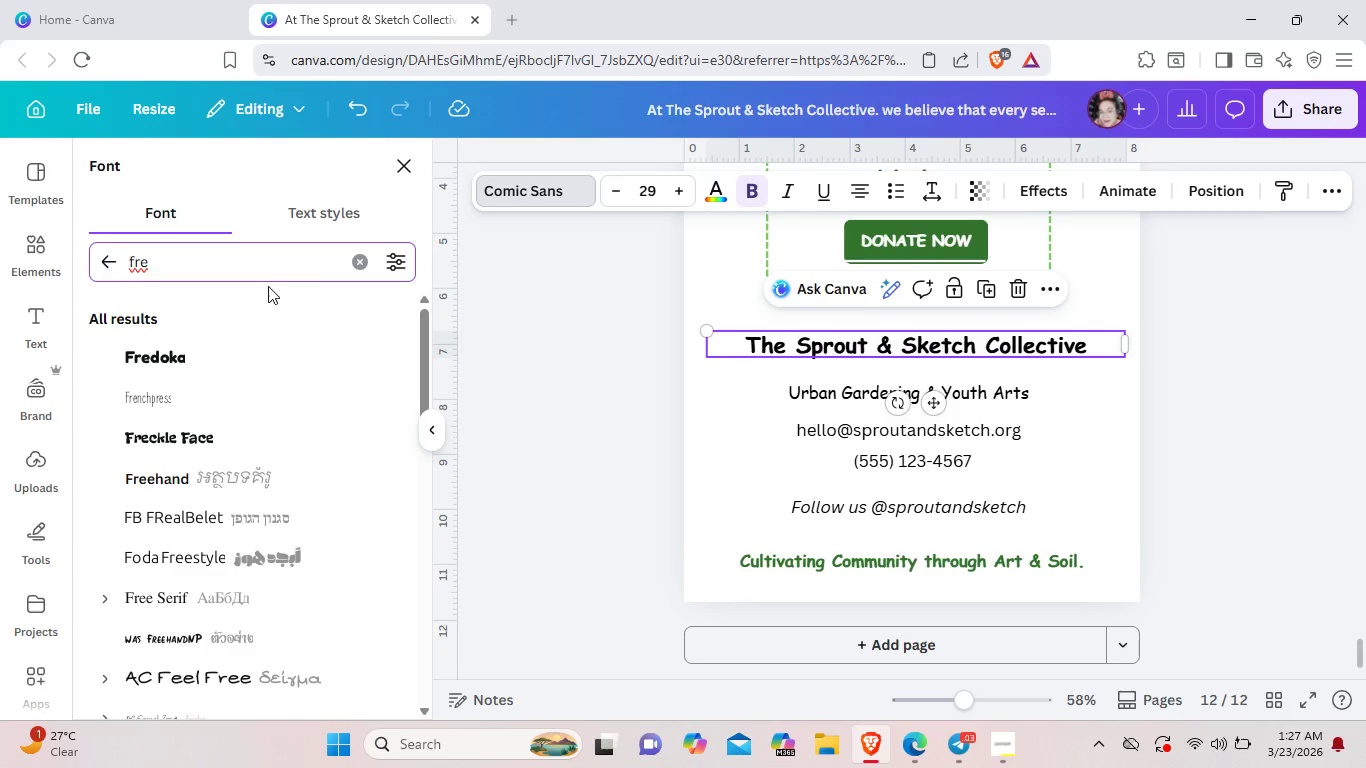 
left_click([226, 355])
 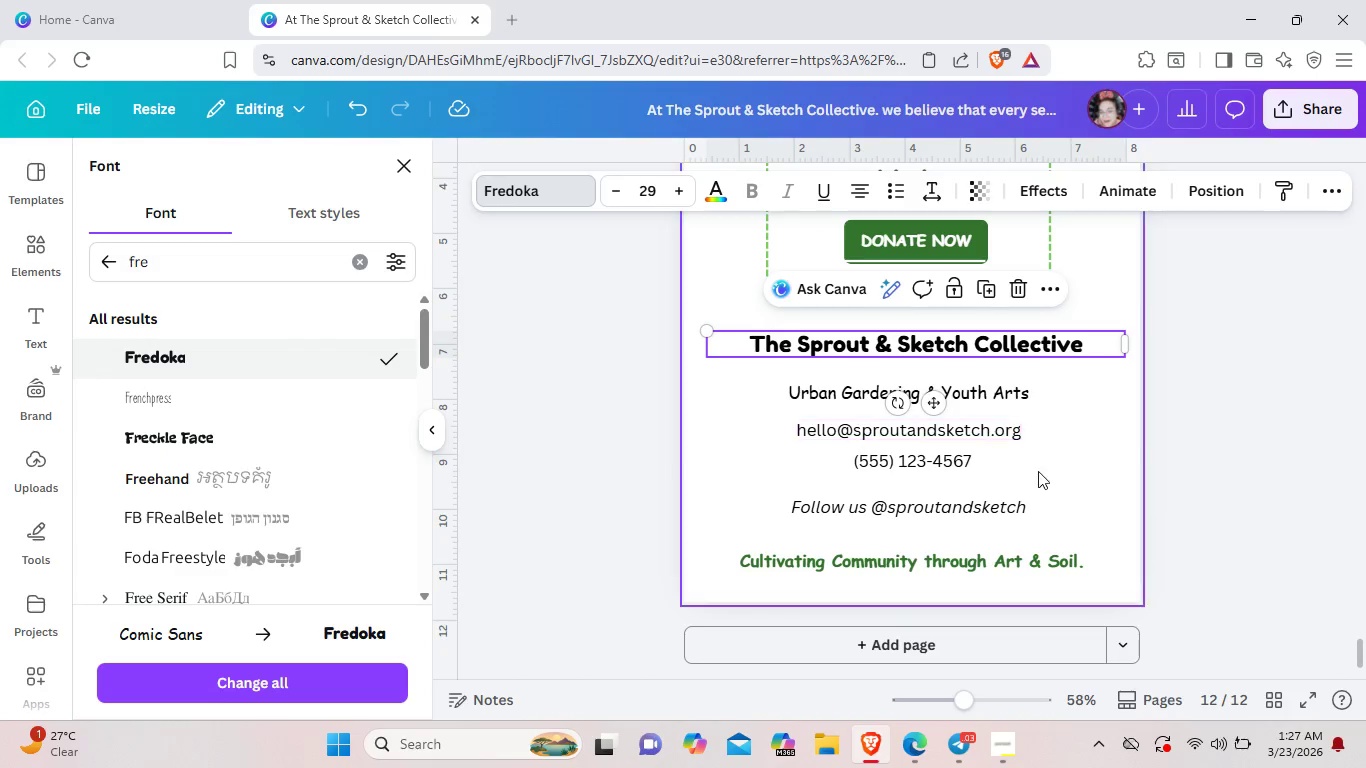 
left_click([1039, 562])
 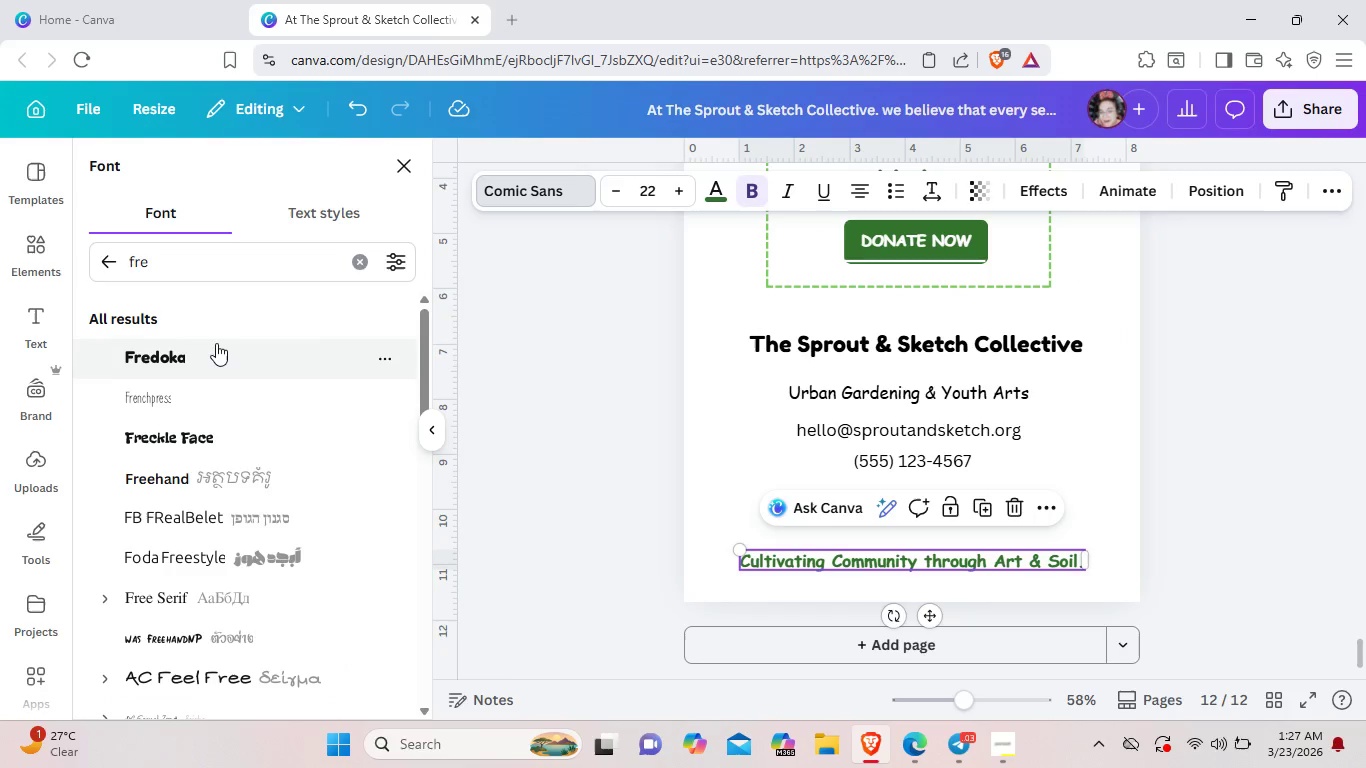 
left_click([216, 343])
 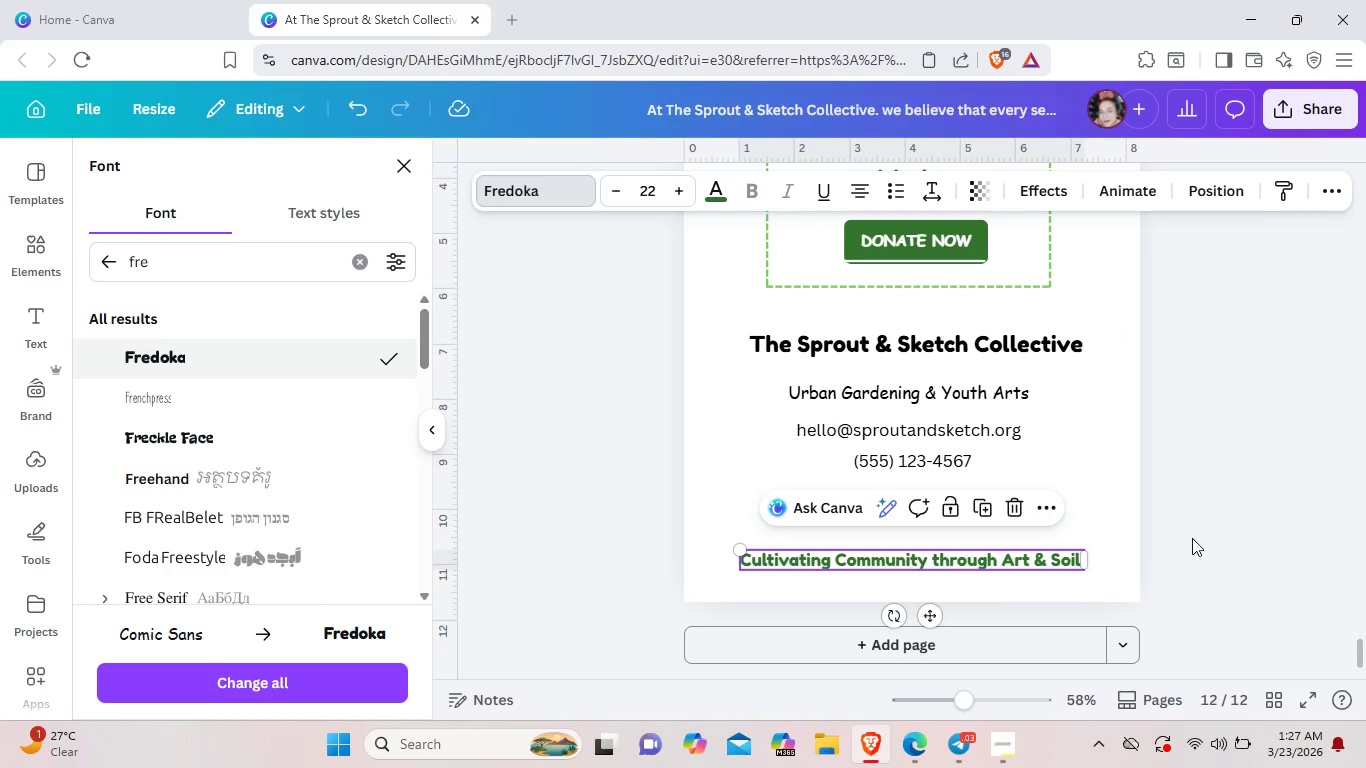 
left_click([1176, 529])
 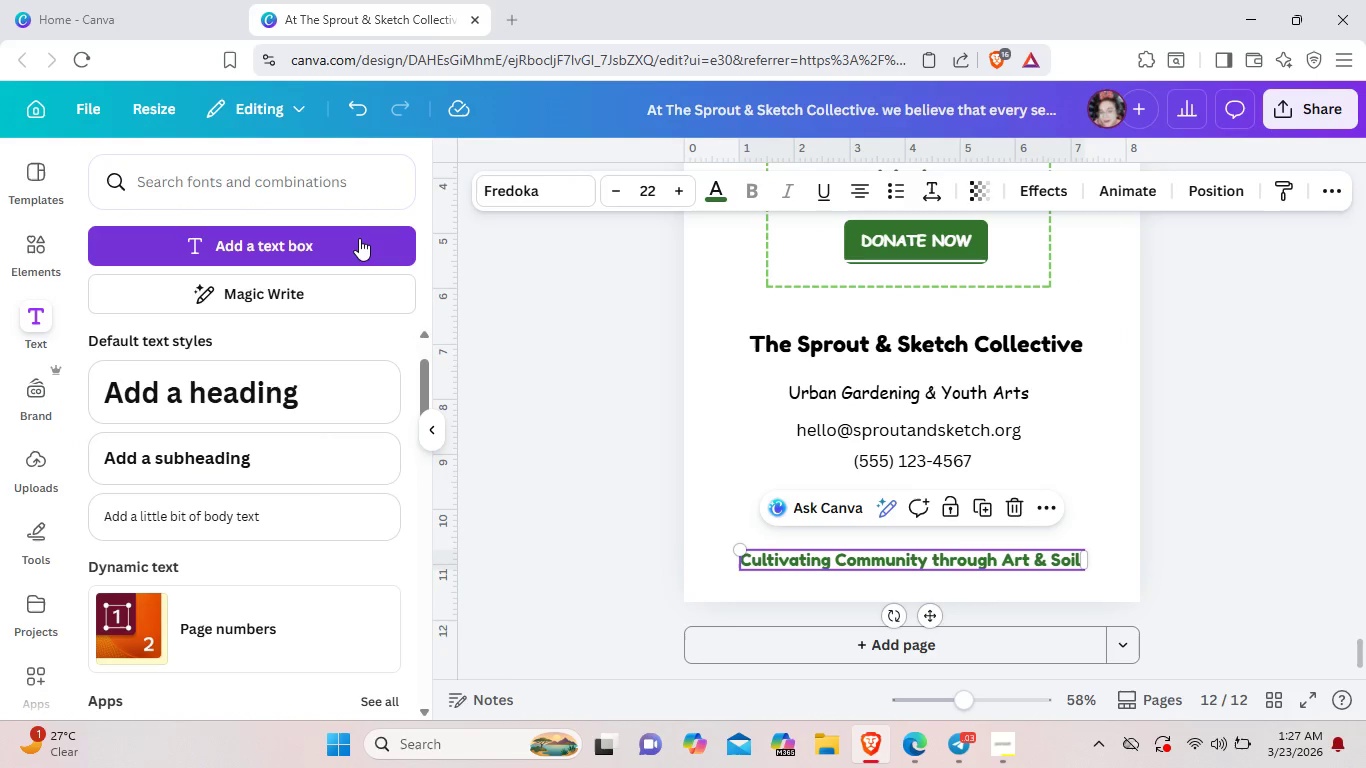 
wait(6.84)
 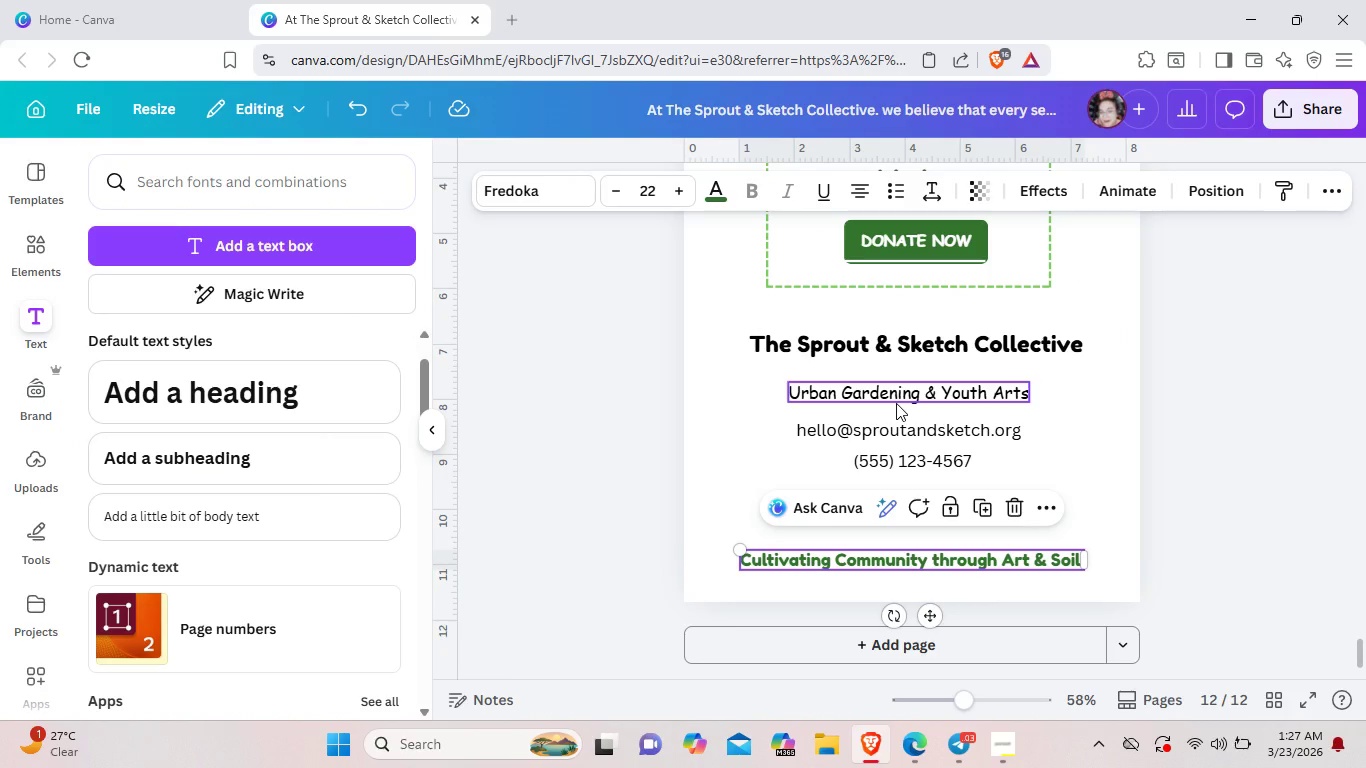 
left_click([328, 174])
 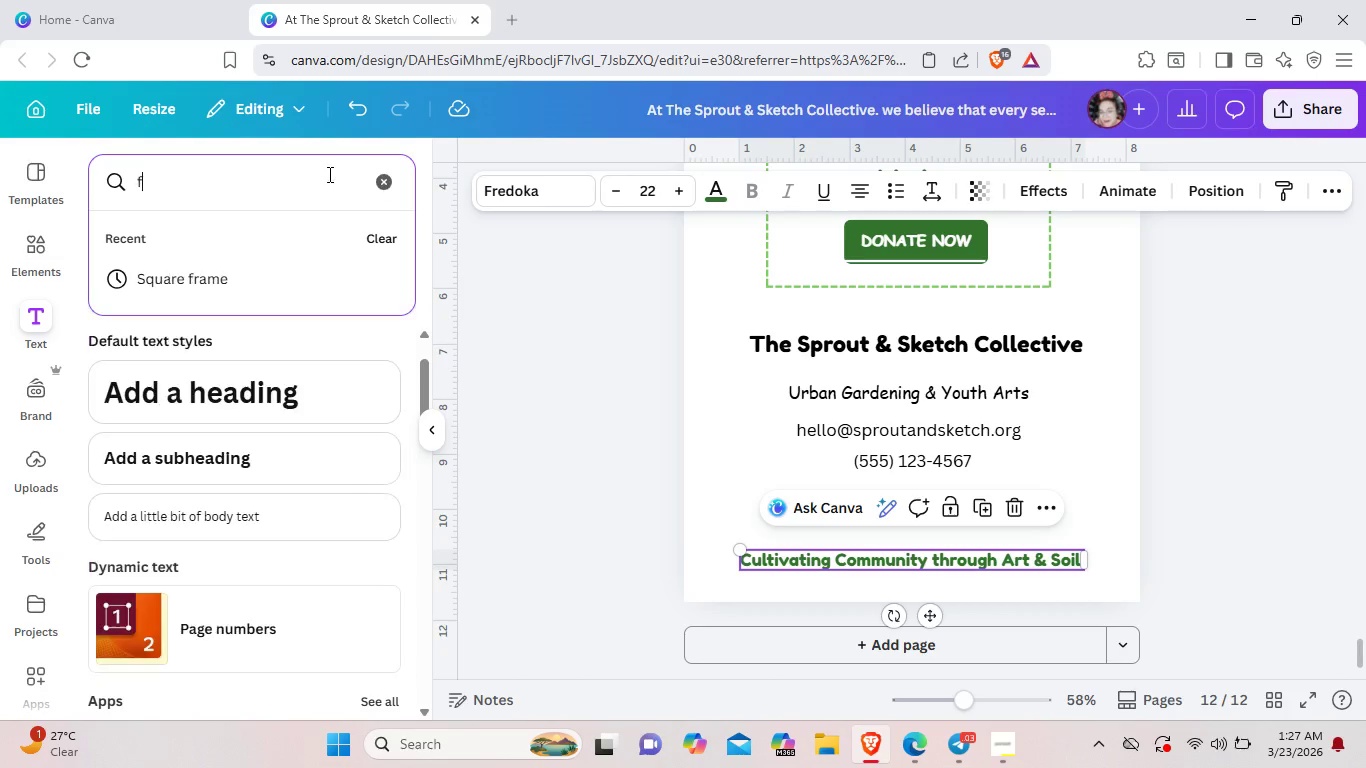 
type(fredoka ob)
key(Backspace)
type(ne)
 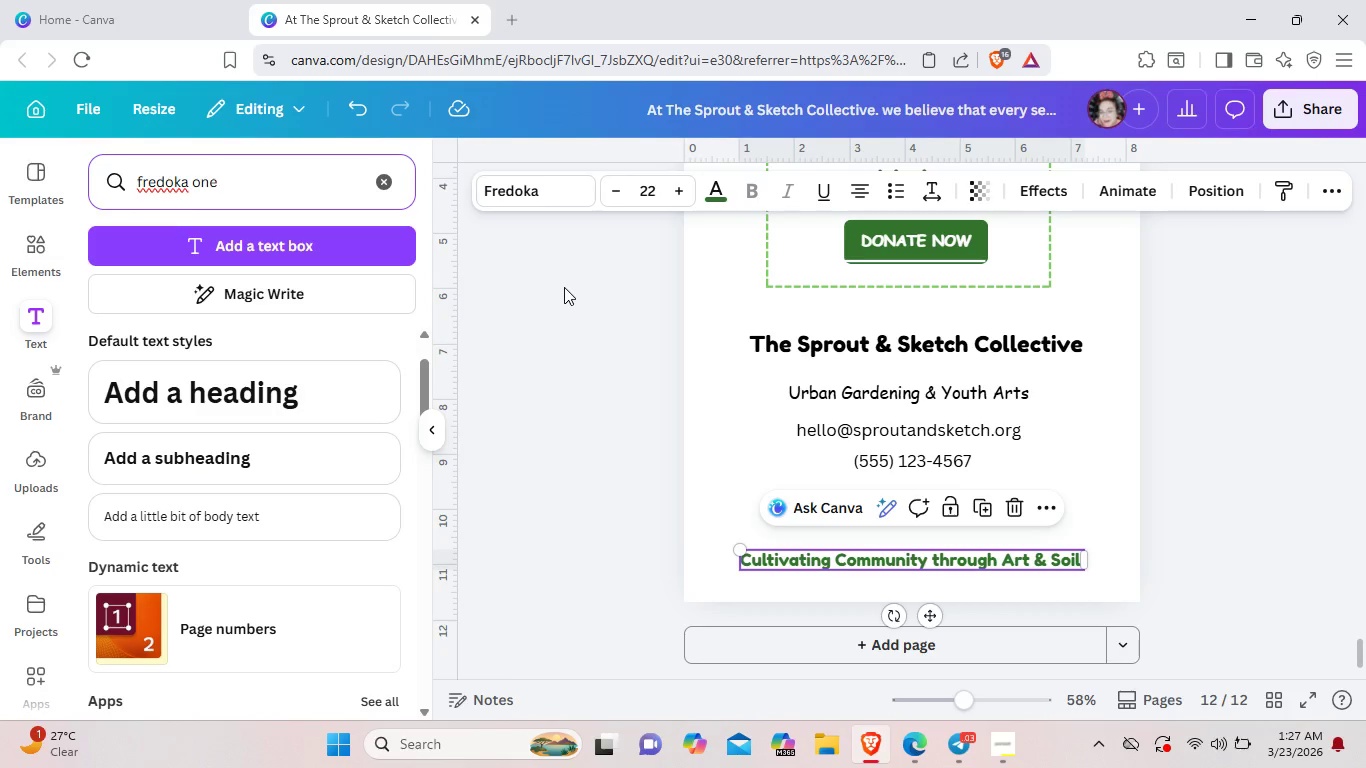 
key(Enter)
 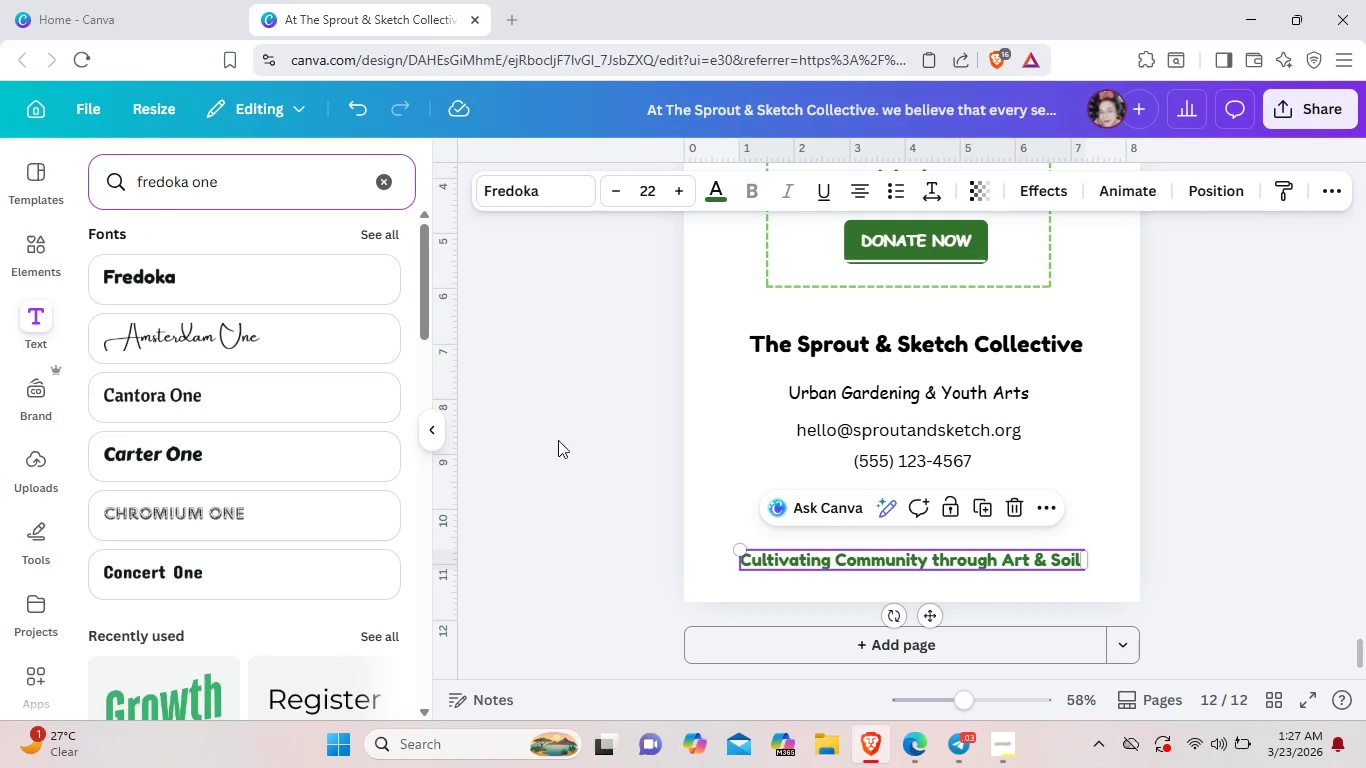 
scroll: coordinate [312, 485], scroll_direction: up, amount: 1.0
 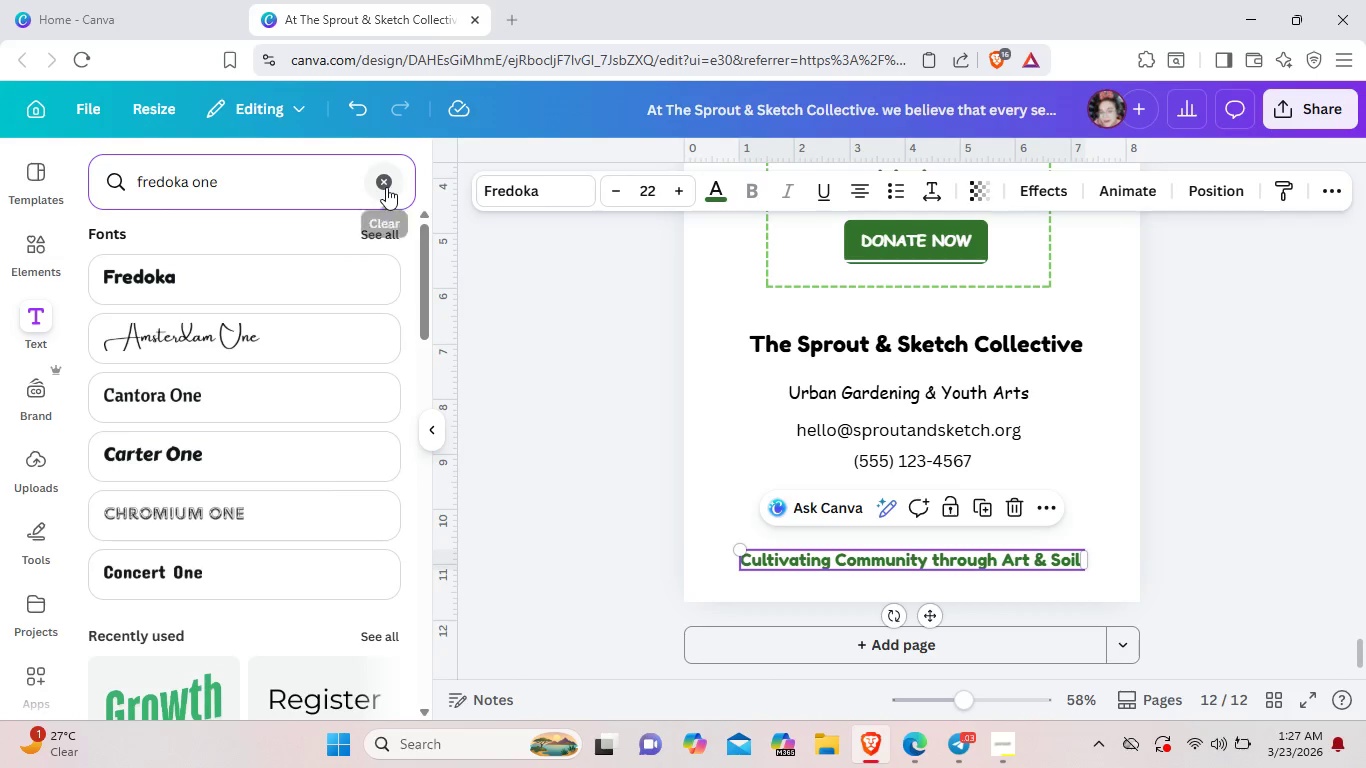 
left_click([386, 187])
 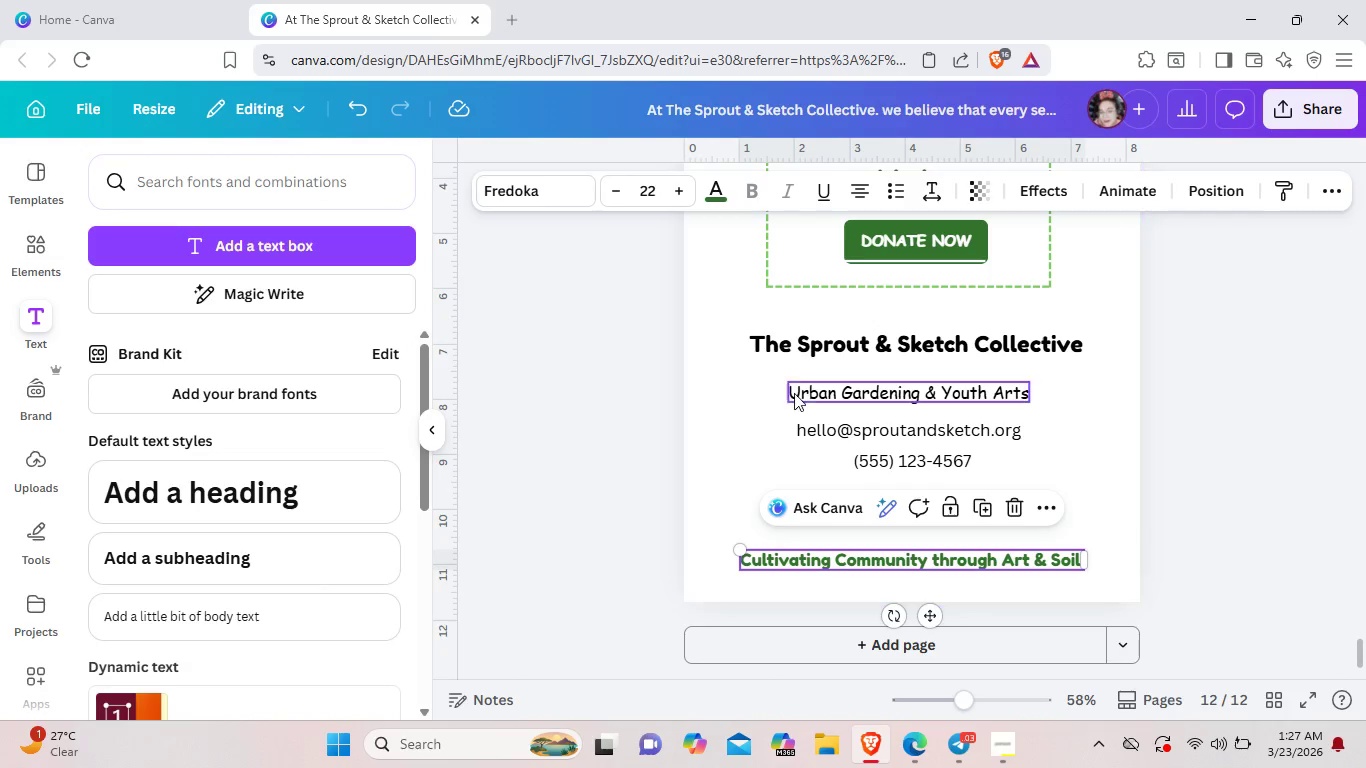 
left_click([796, 395])
 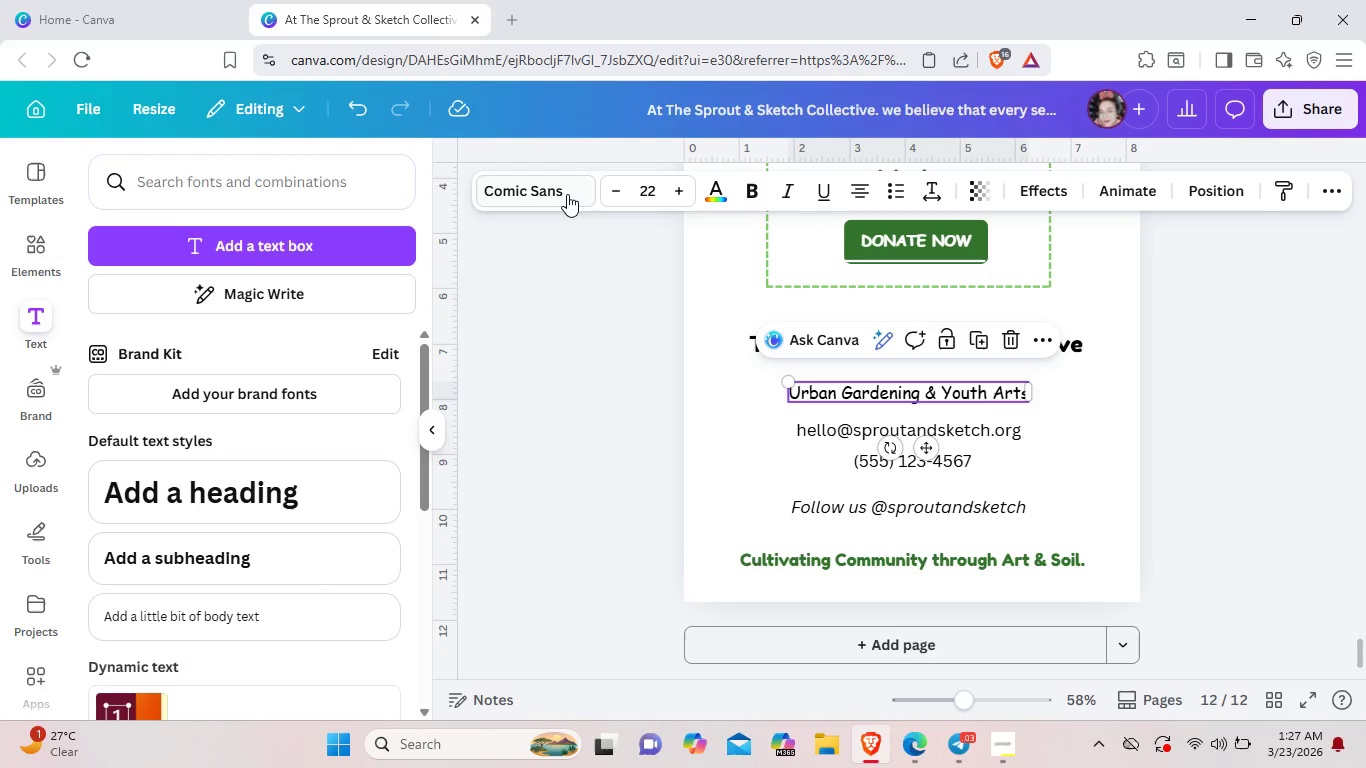 
left_click([567, 194])
 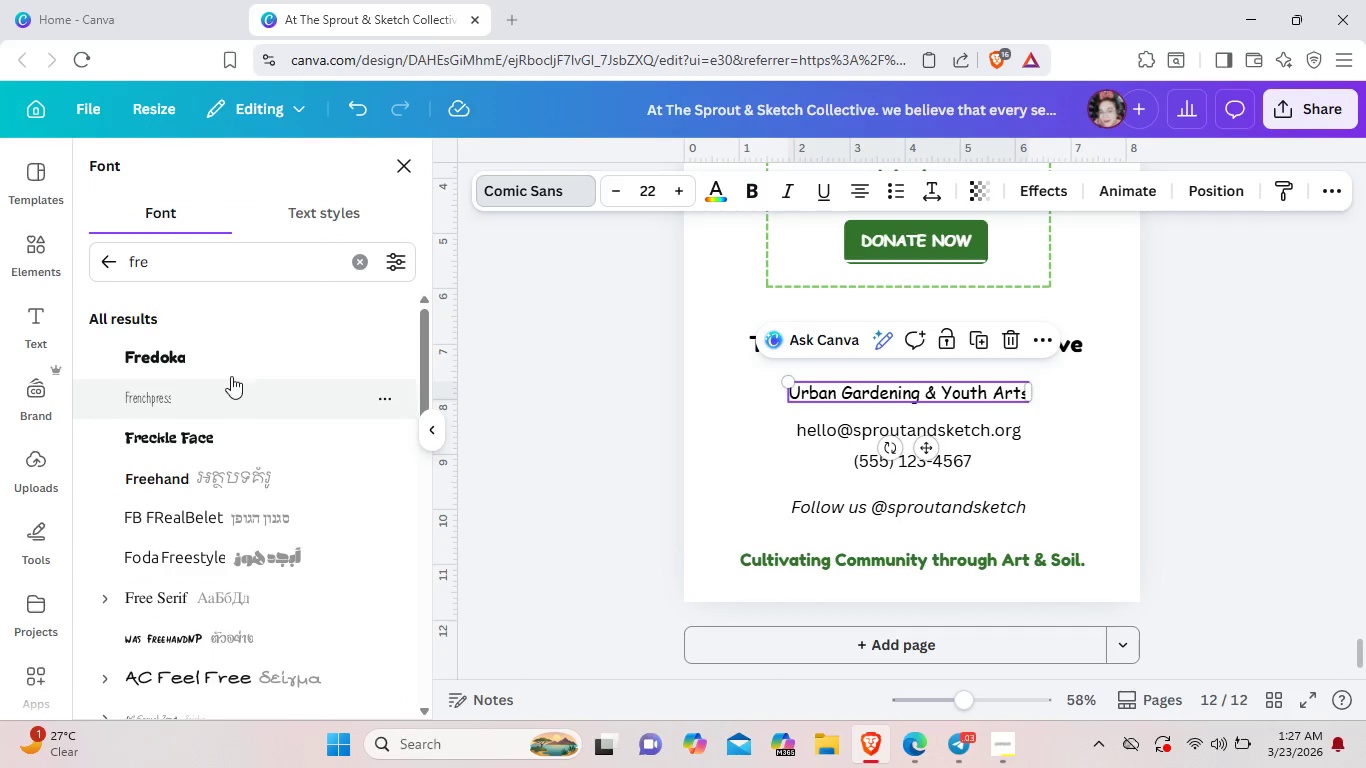 
left_click([227, 358])
 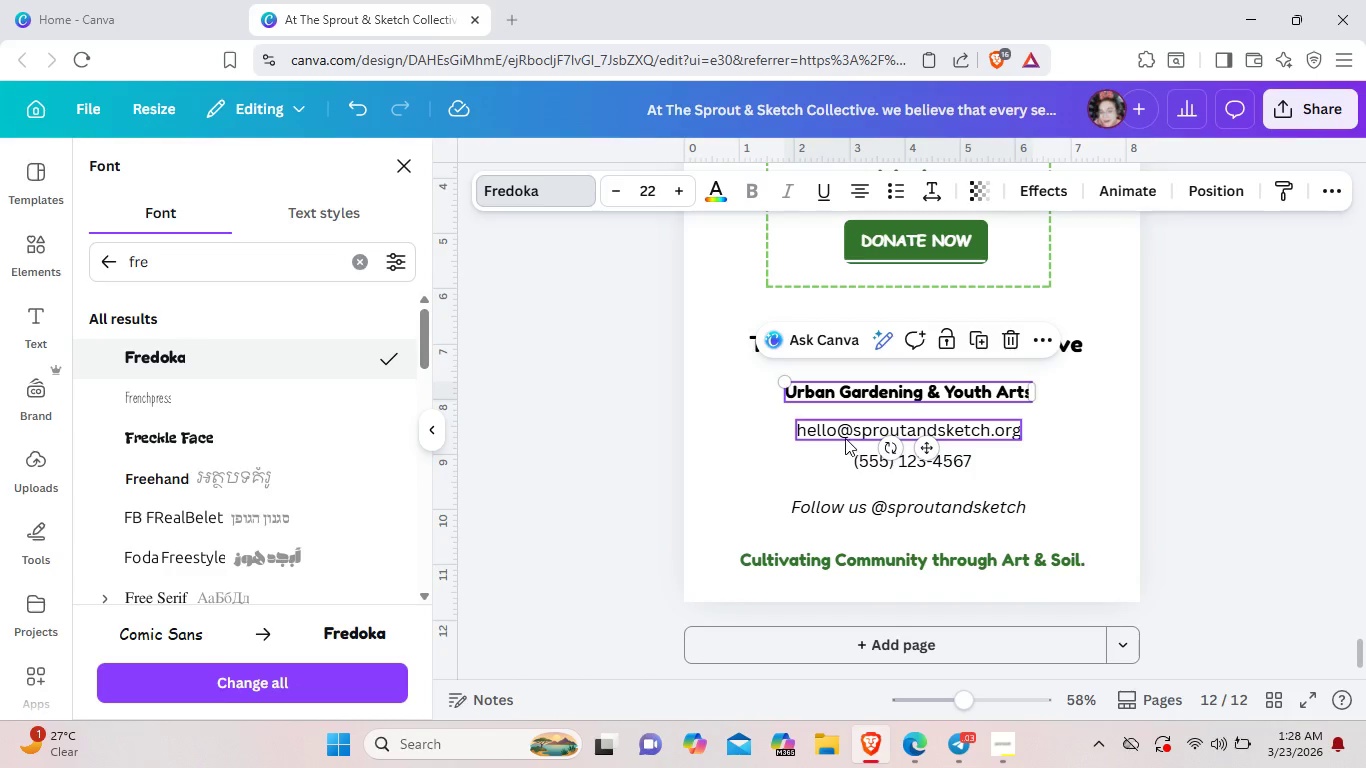 
left_click([844, 437])
 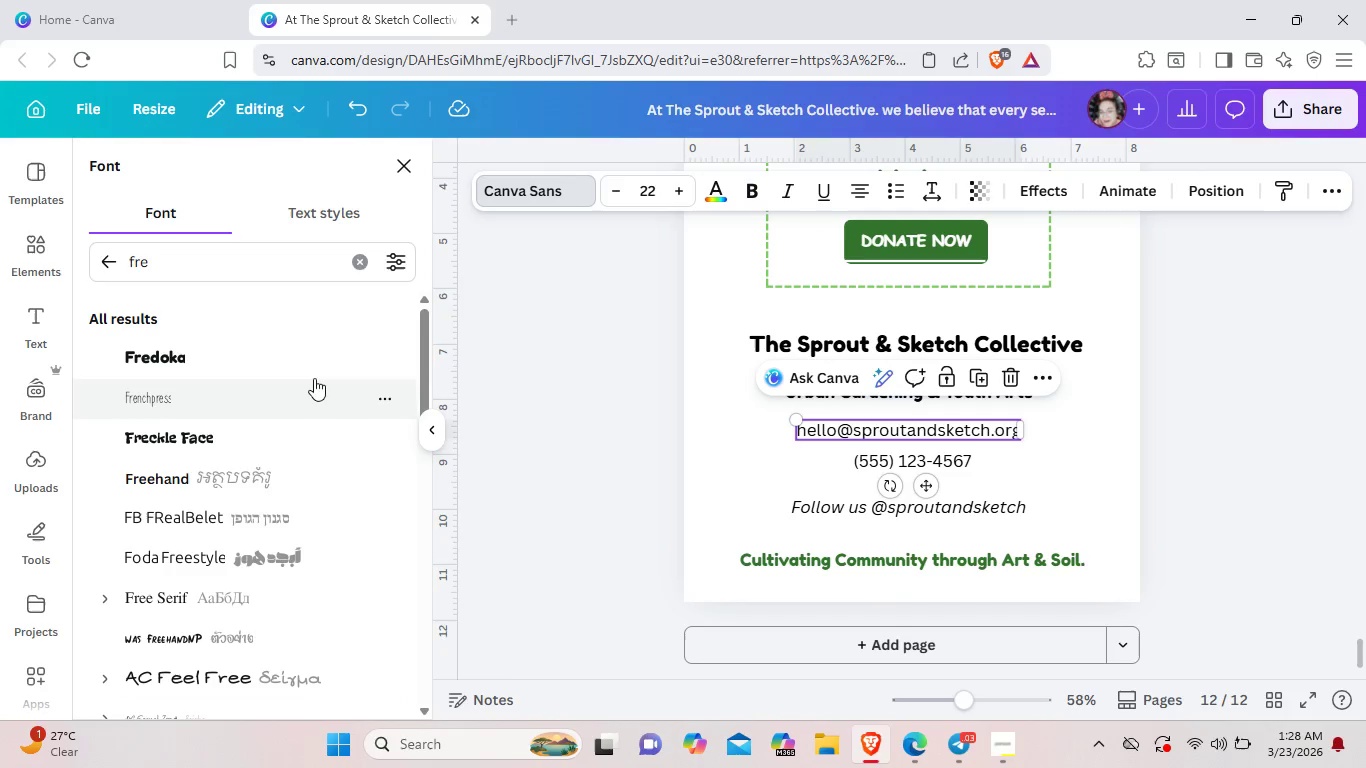 
left_click([277, 366])
 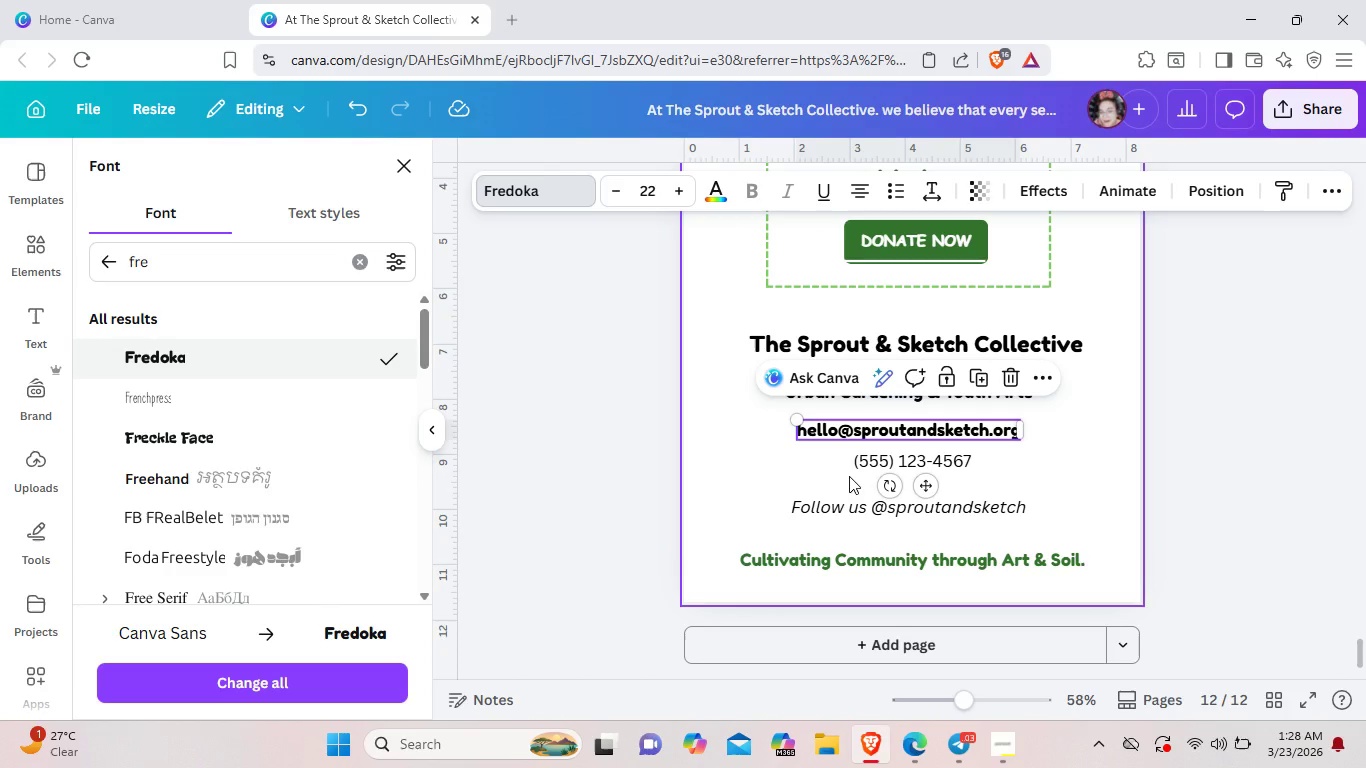 
key(Control+ControlLeft)
 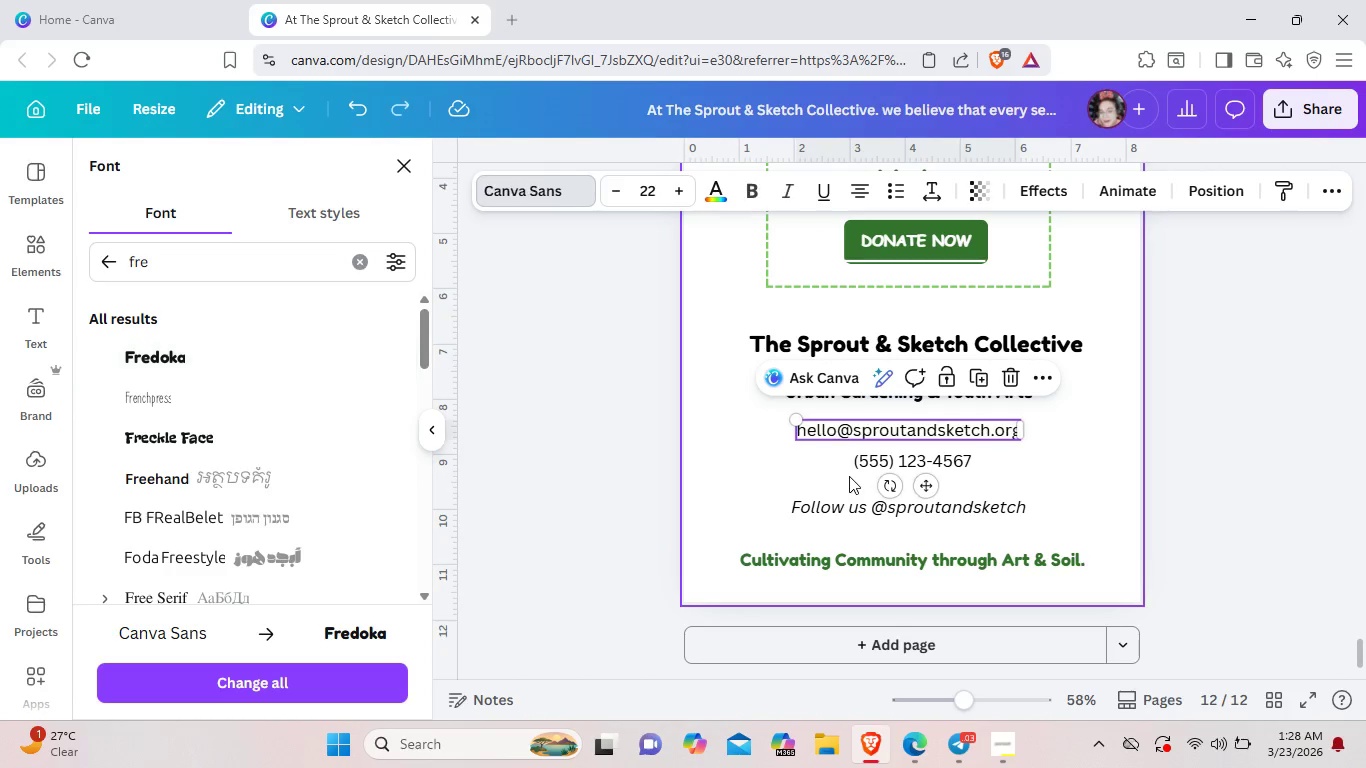 
key(Control+Z)
 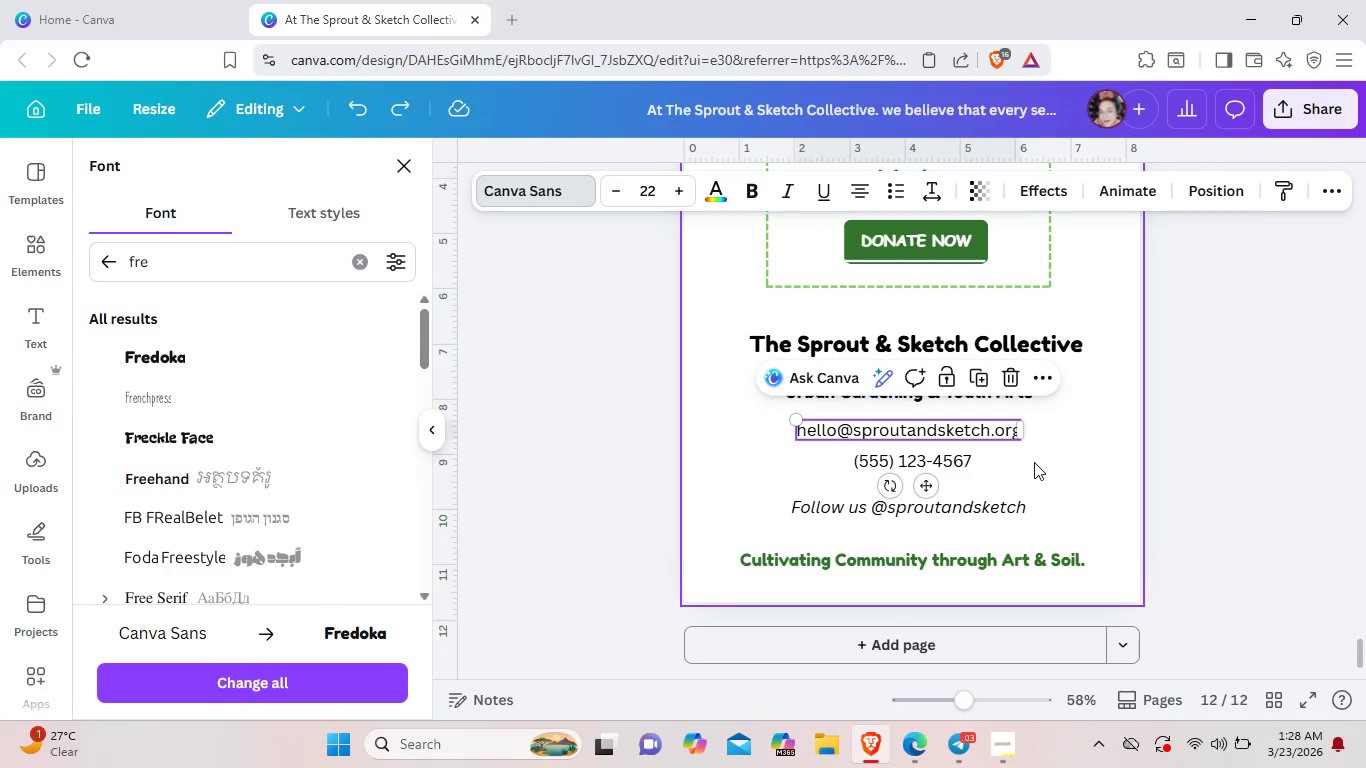 
left_click([1034, 462])
 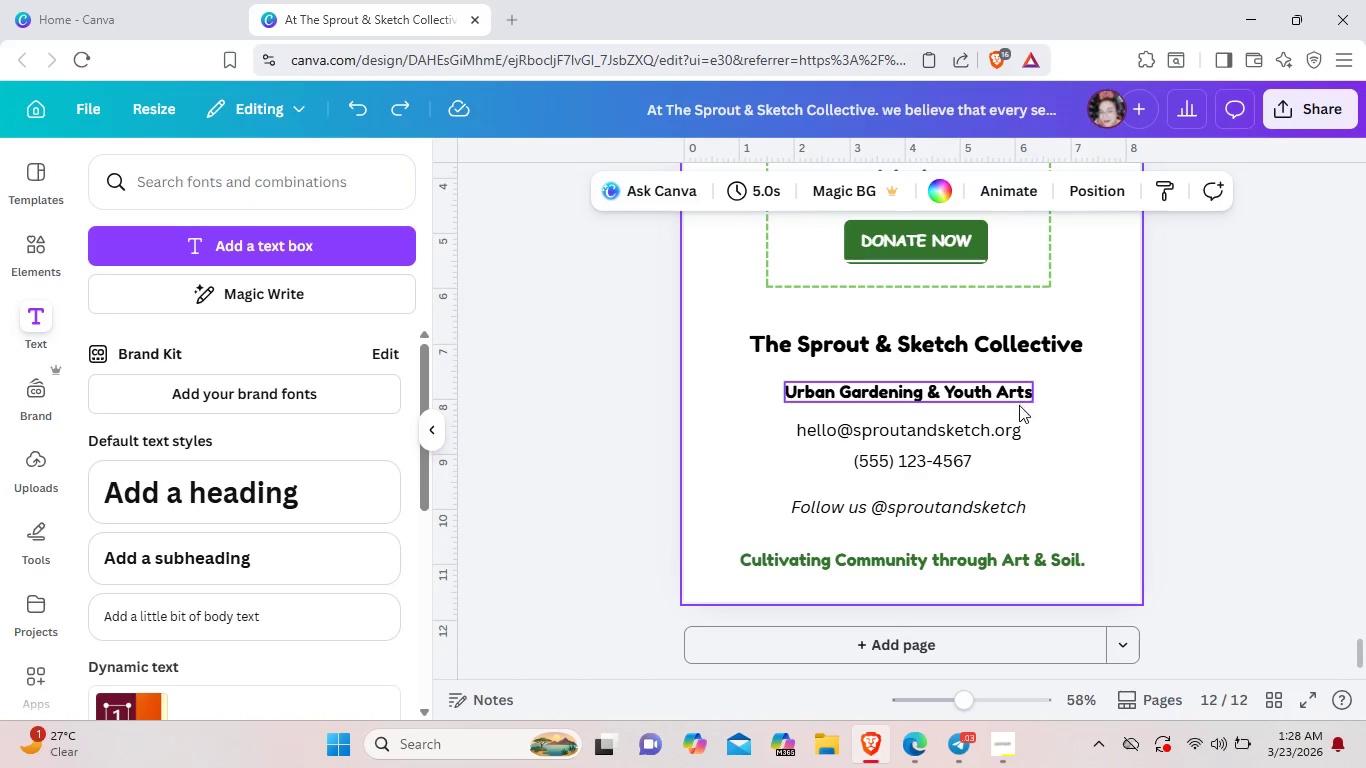 
scroll: coordinate [1025, 431], scroll_direction: up, amount: 6.0
 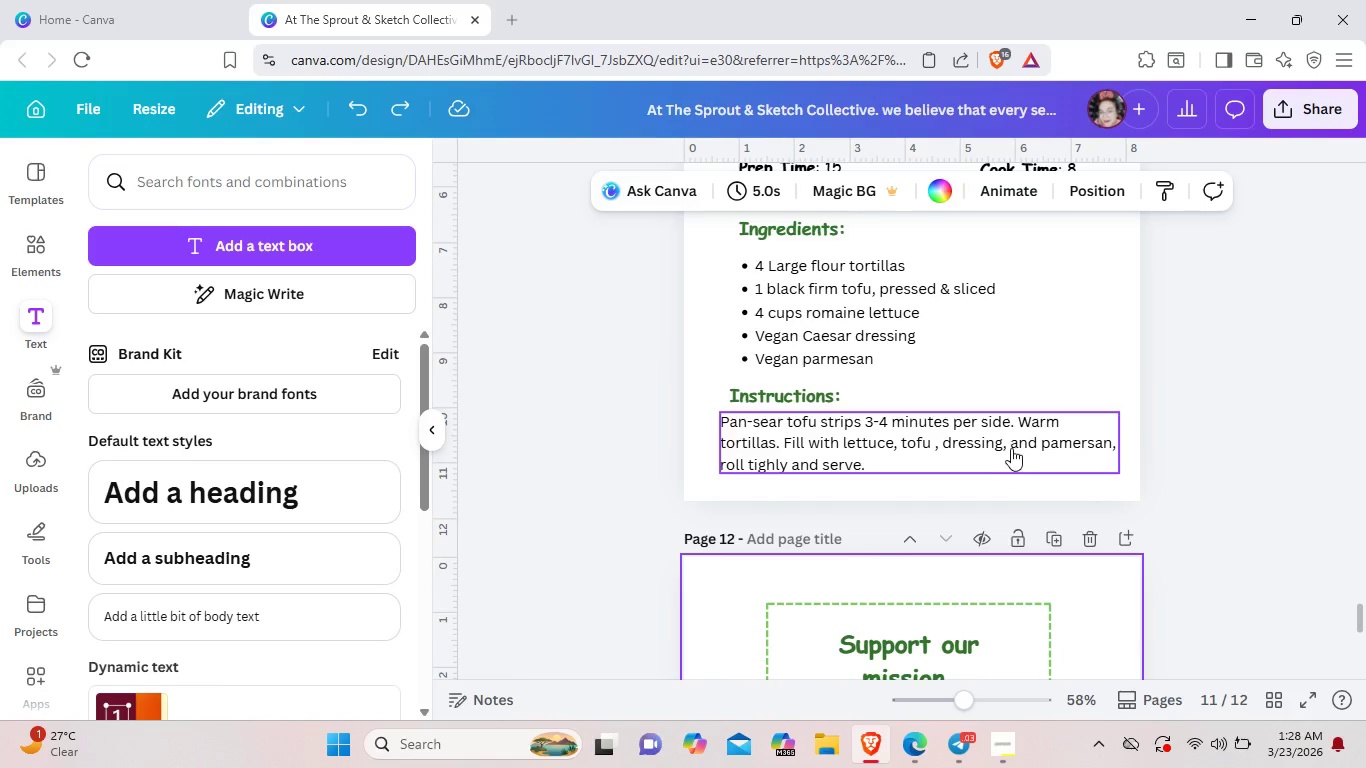 
scroll: coordinate [1011, 448], scroll_direction: down, amount: 1.0
 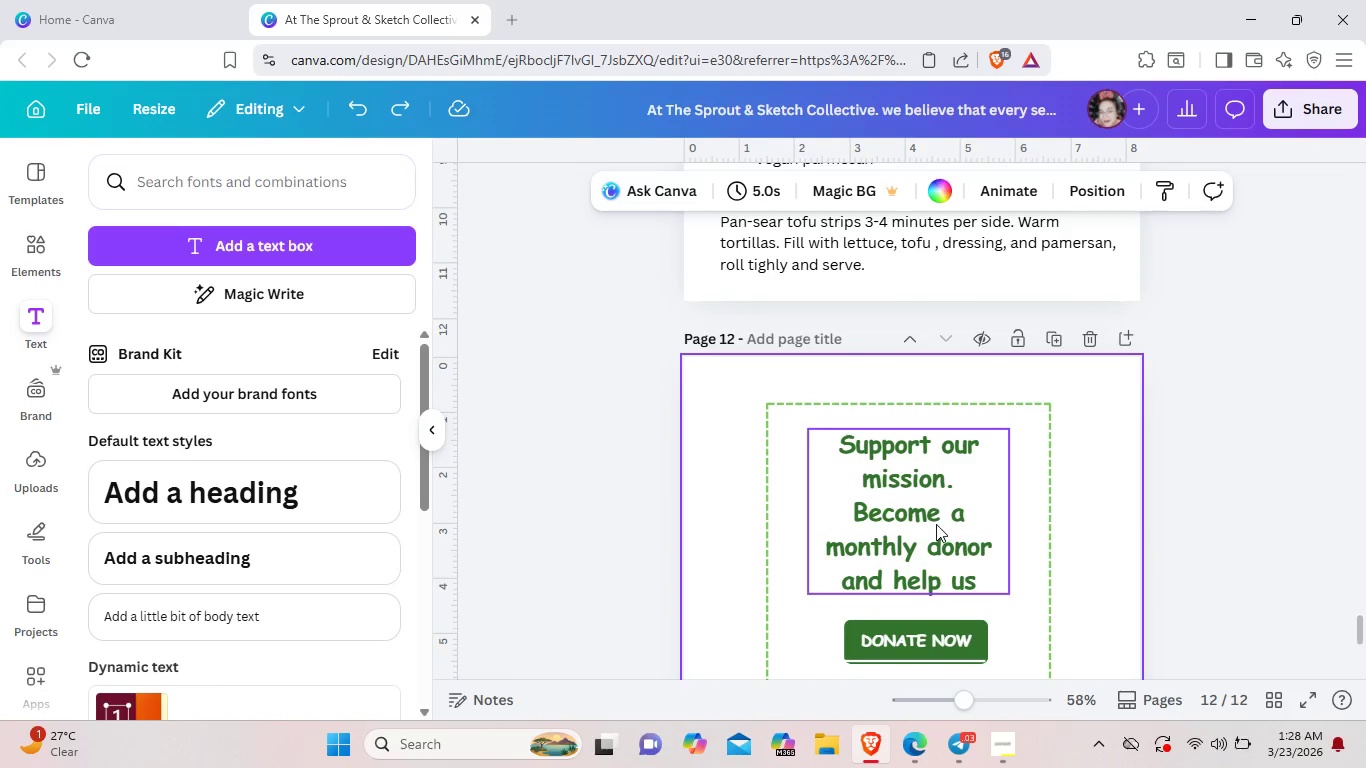 
left_click([936, 524])
 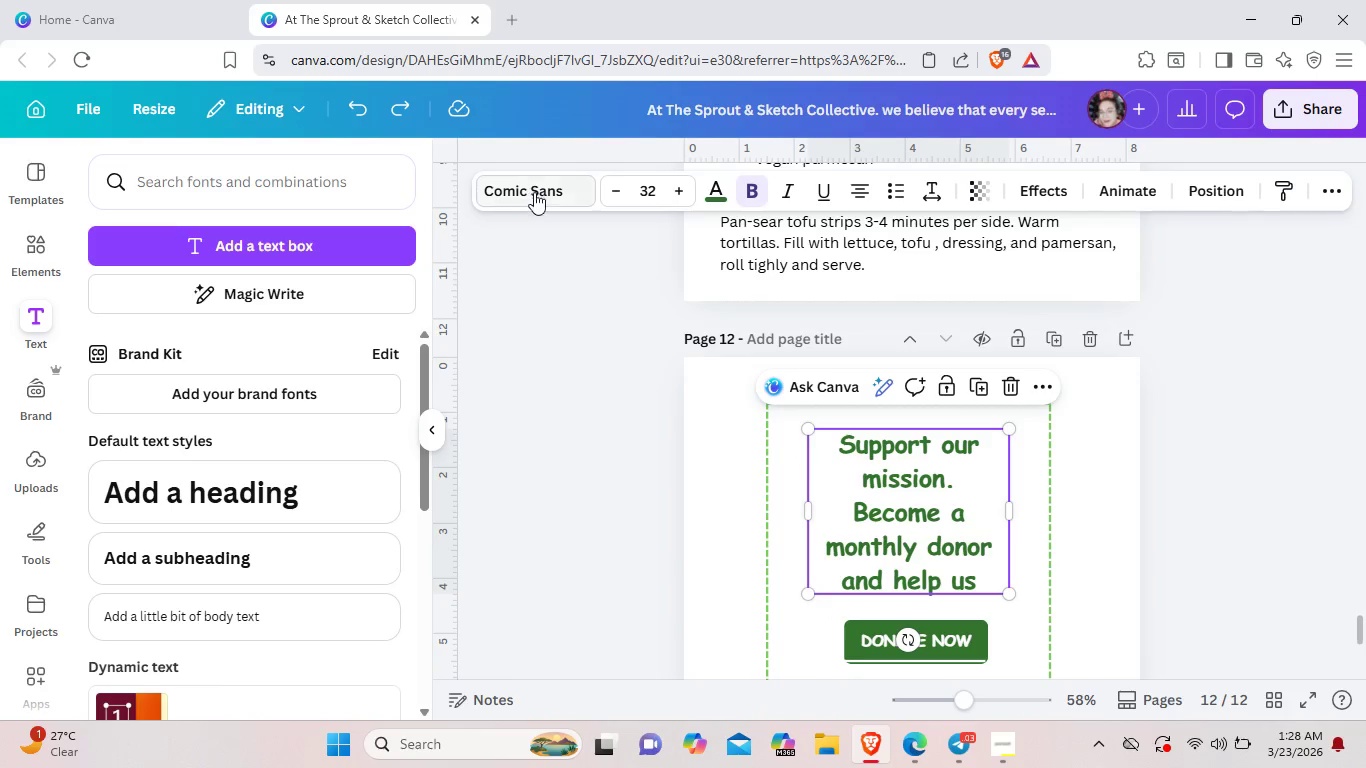 
left_click([536, 195])
 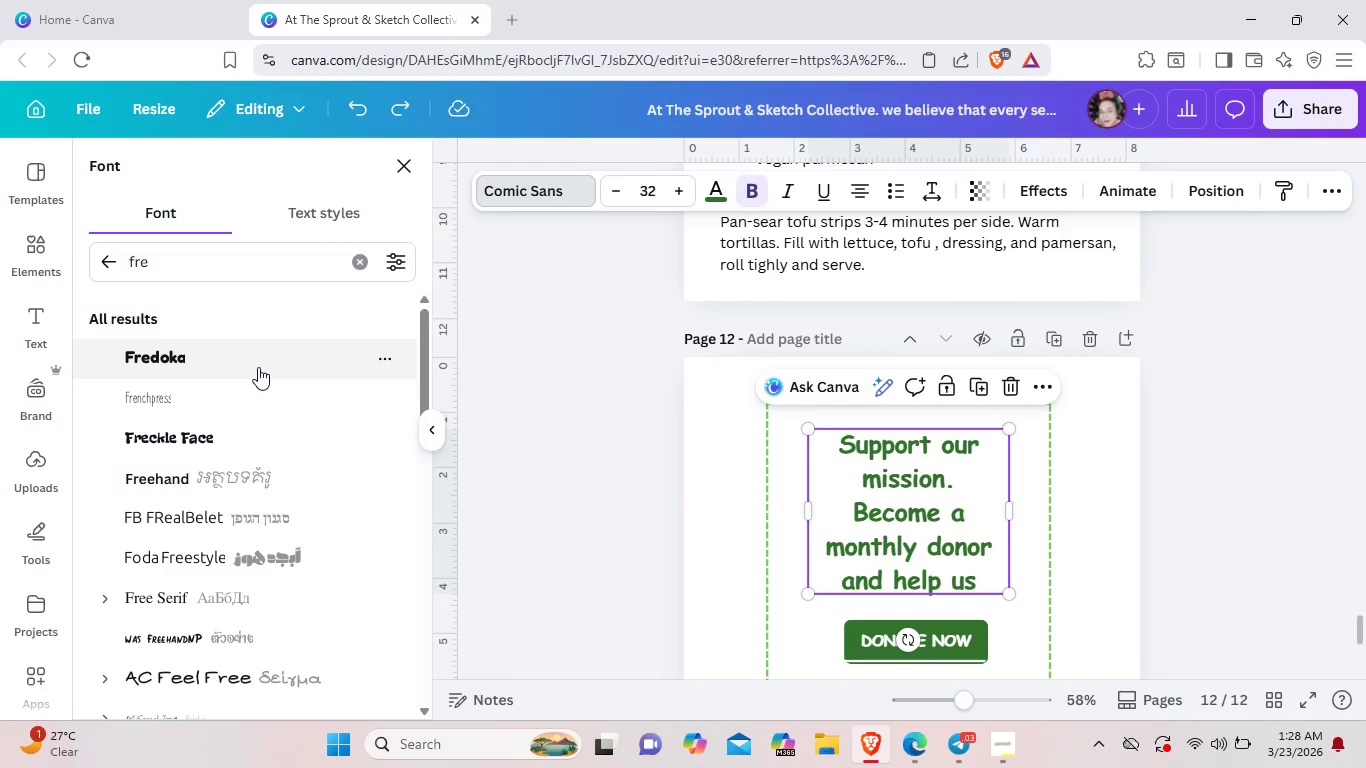 
left_click([257, 367])
 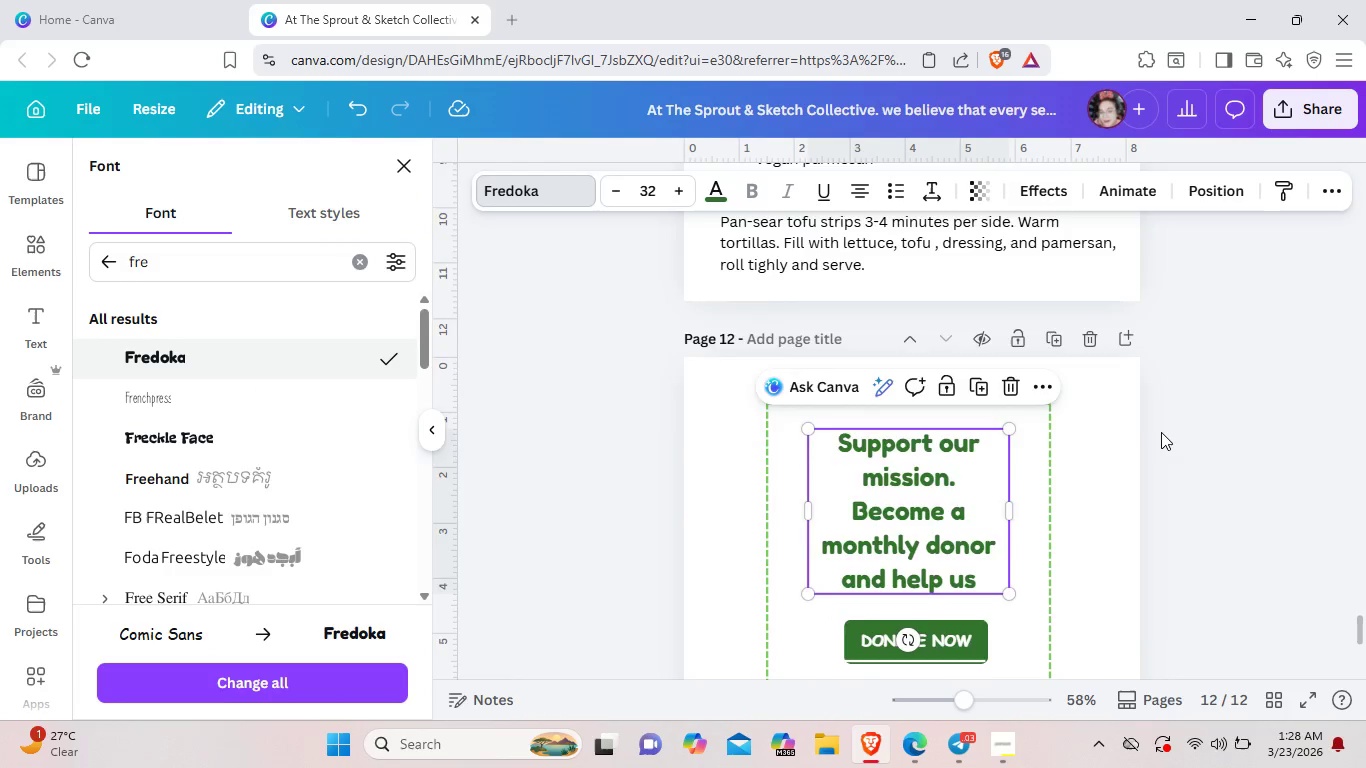 
scroll: coordinate [1161, 432], scroll_direction: up, amount: 2.0
 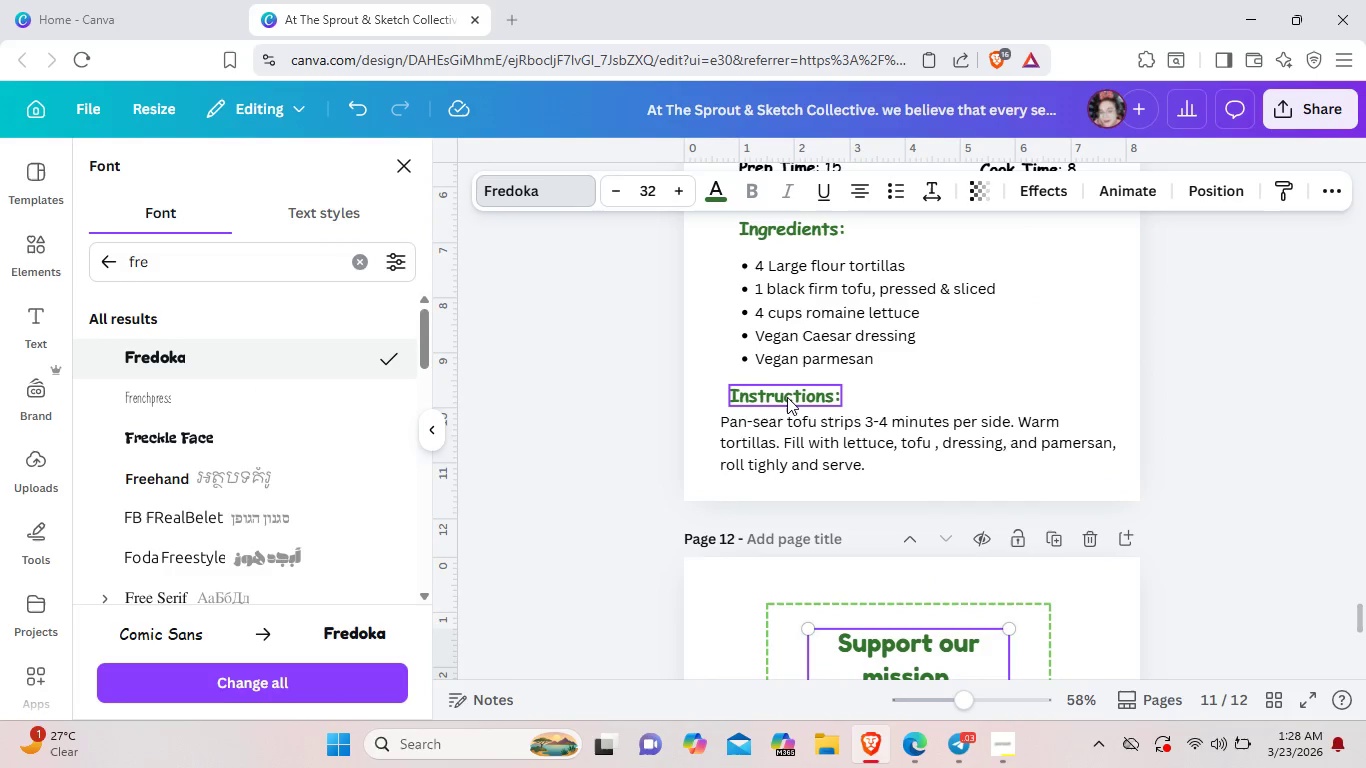 
left_click([787, 397])
 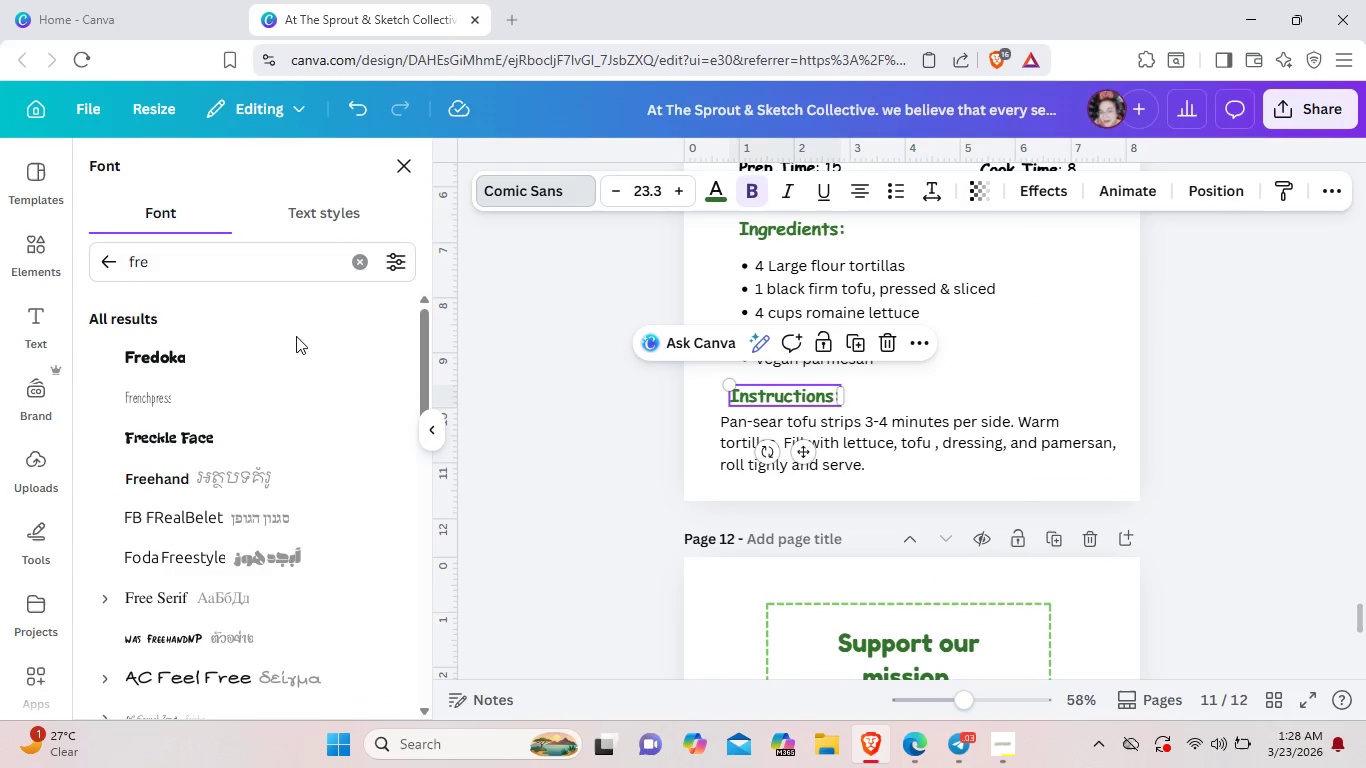 
left_click([253, 356])
 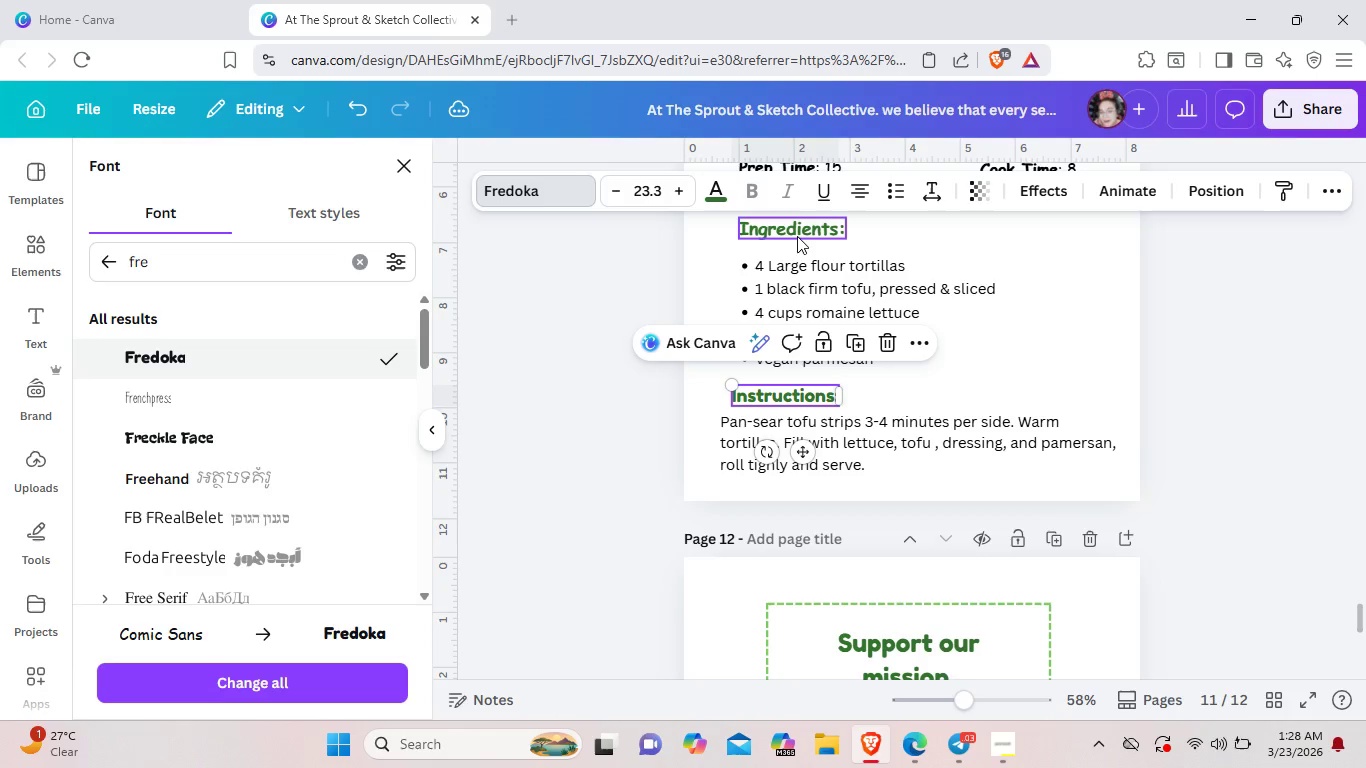 
left_click([793, 231])
 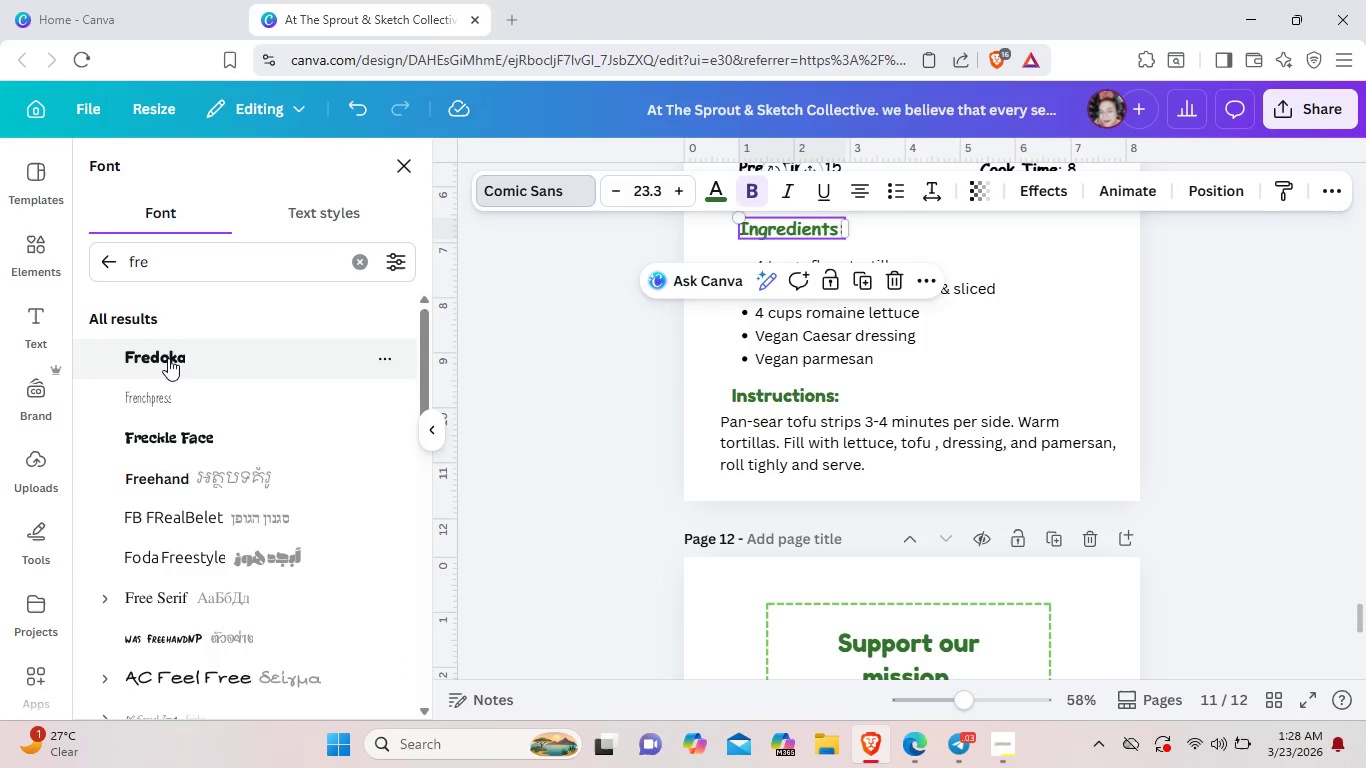 
left_click([169, 357])
 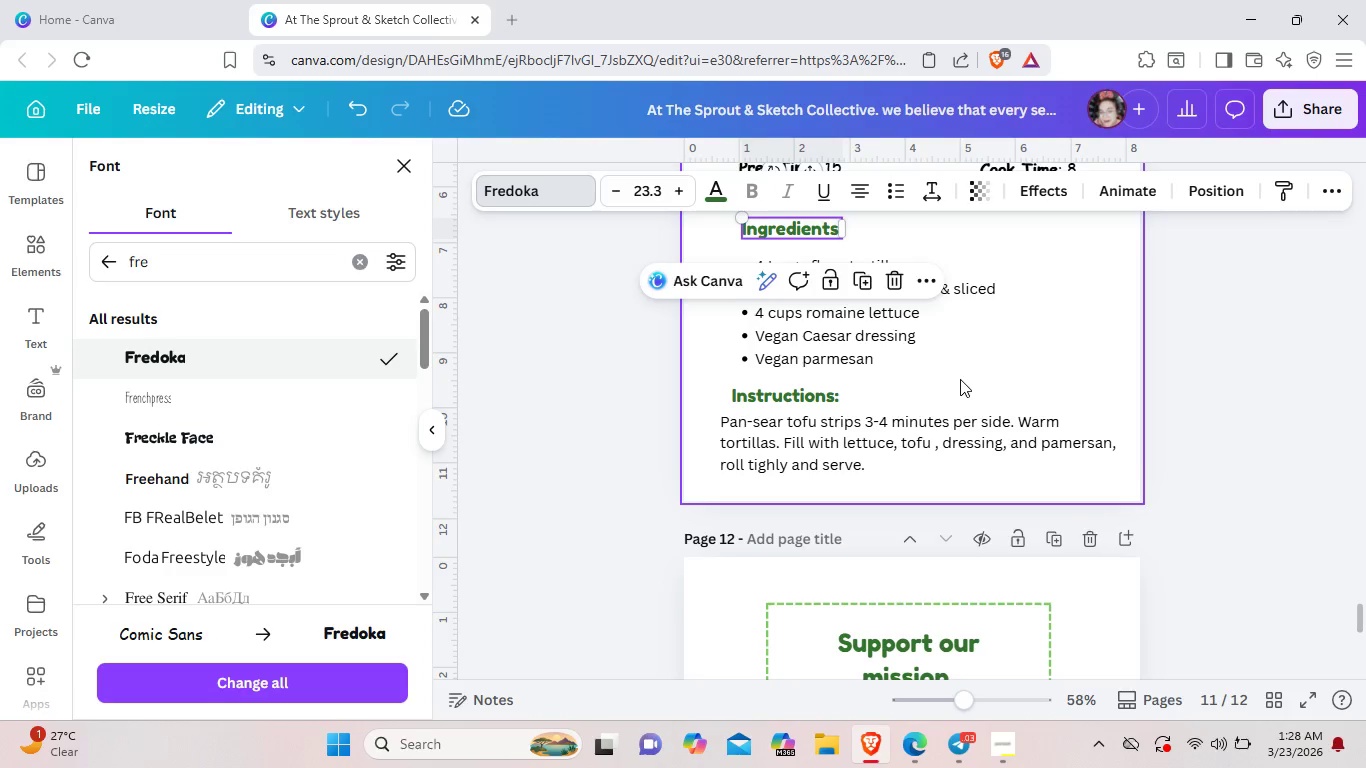 
scroll: coordinate [867, 337], scroll_direction: up, amount: 2.0
 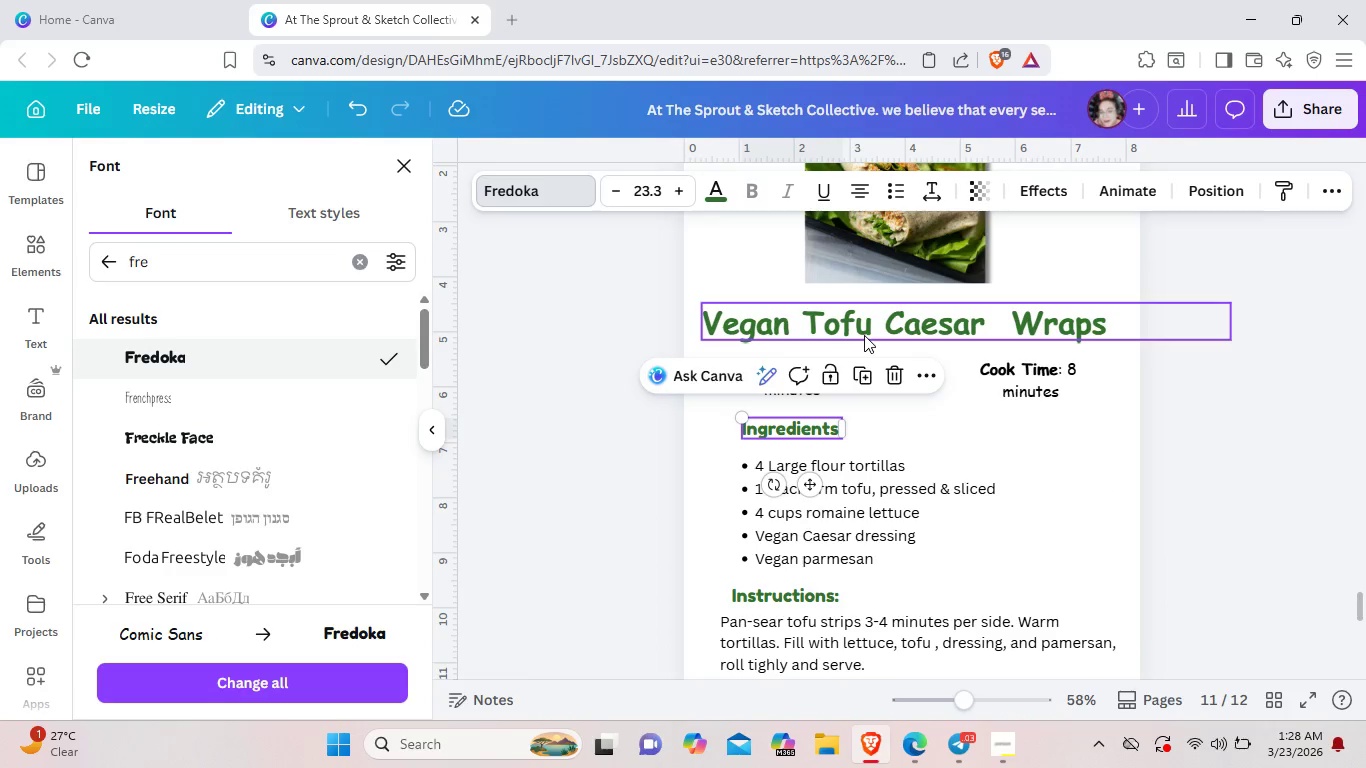 
left_click([864, 335])
 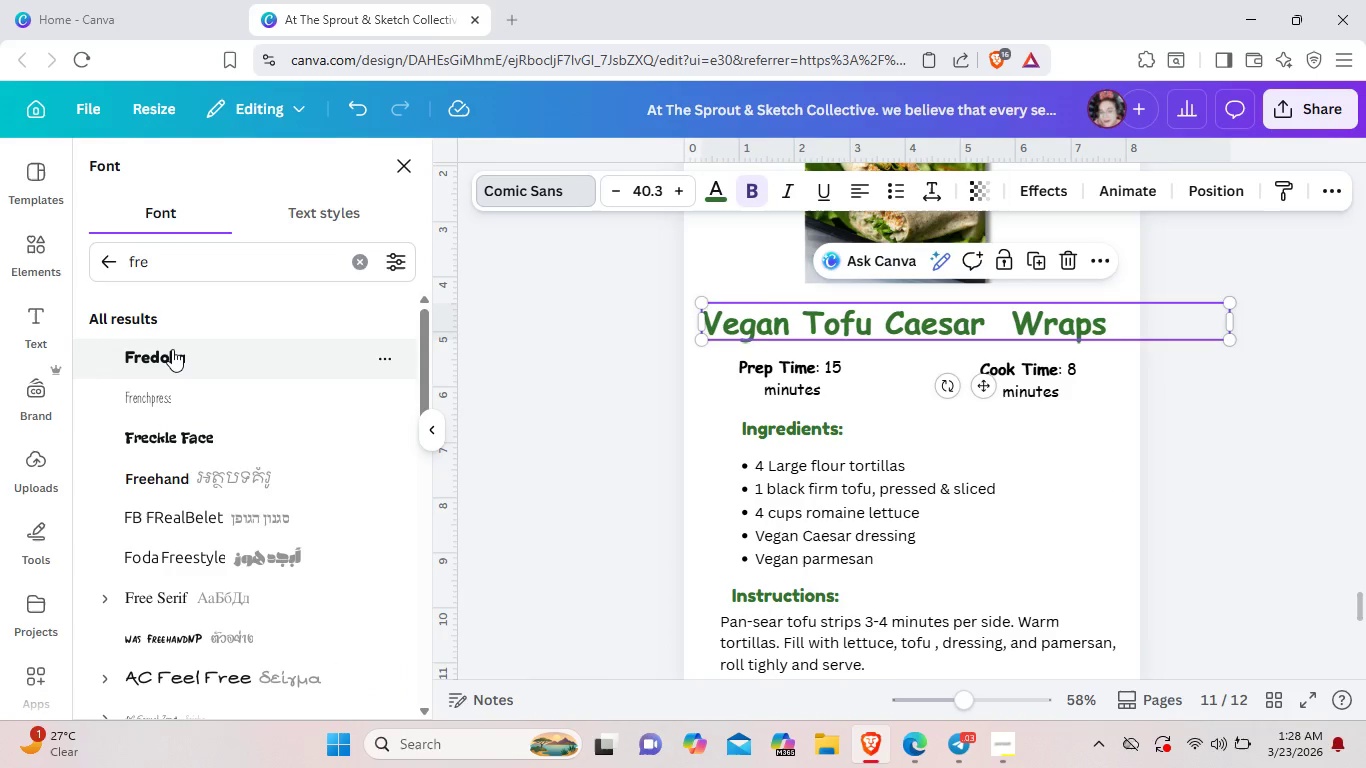 
left_click([172, 349])
 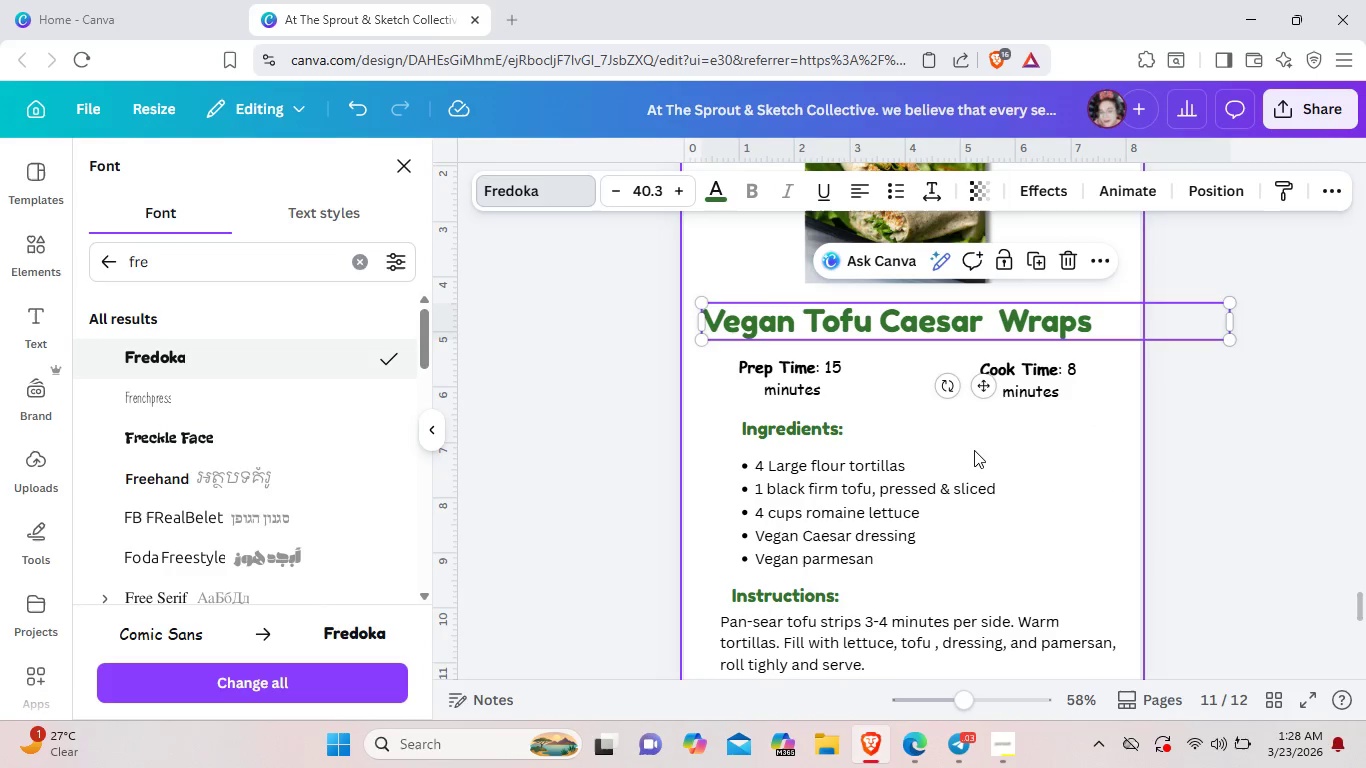 
scroll: coordinate [972, 453], scroll_direction: up, amount: 3.0
 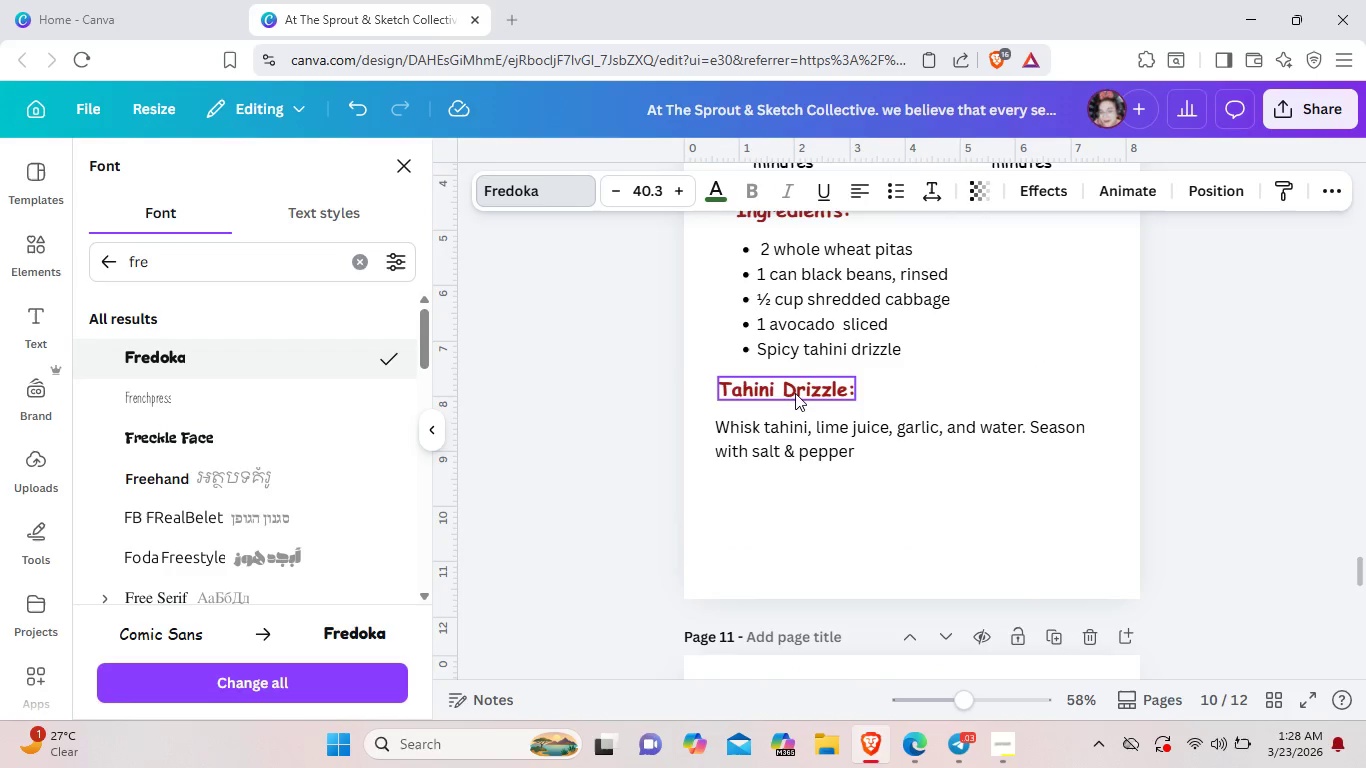 
left_click([793, 390])
 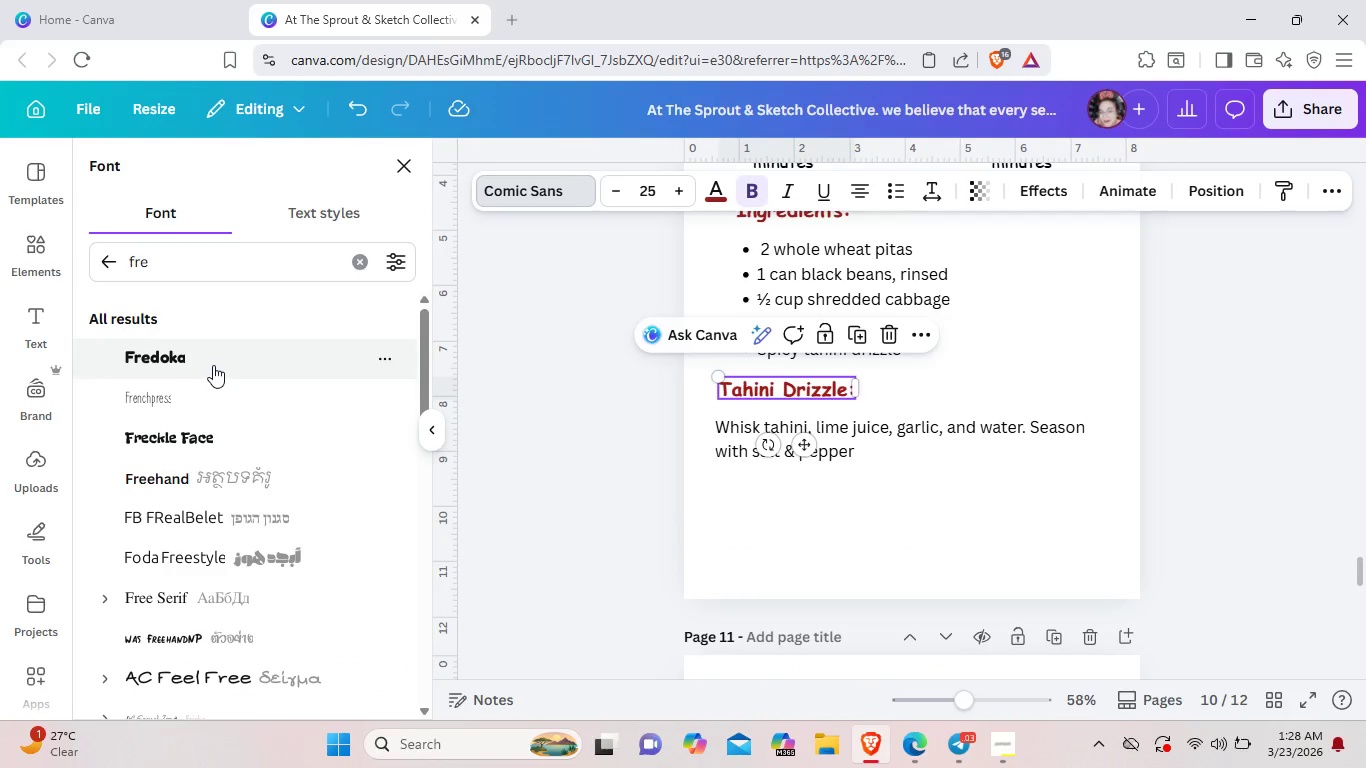 
left_click([213, 365])
 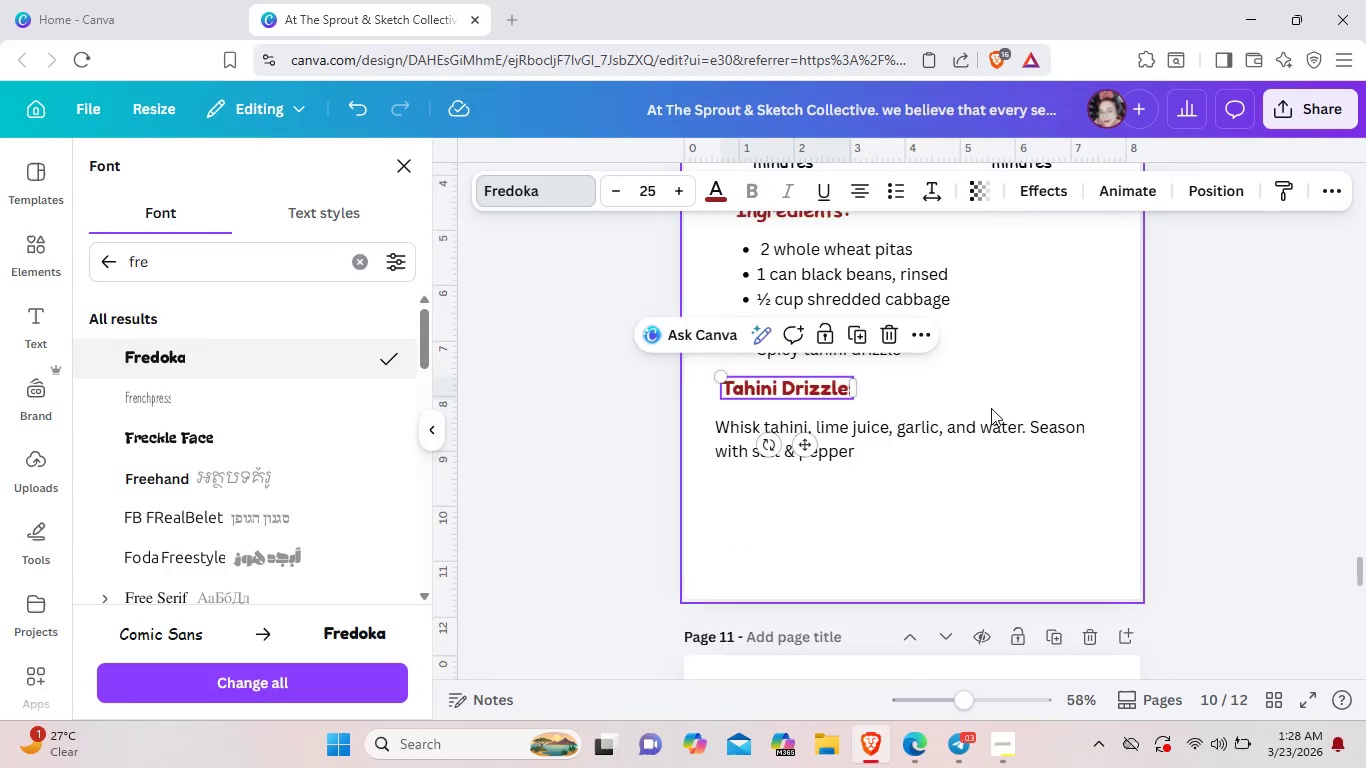 
scroll: coordinate [991, 408], scroll_direction: up, amount: 1.0
 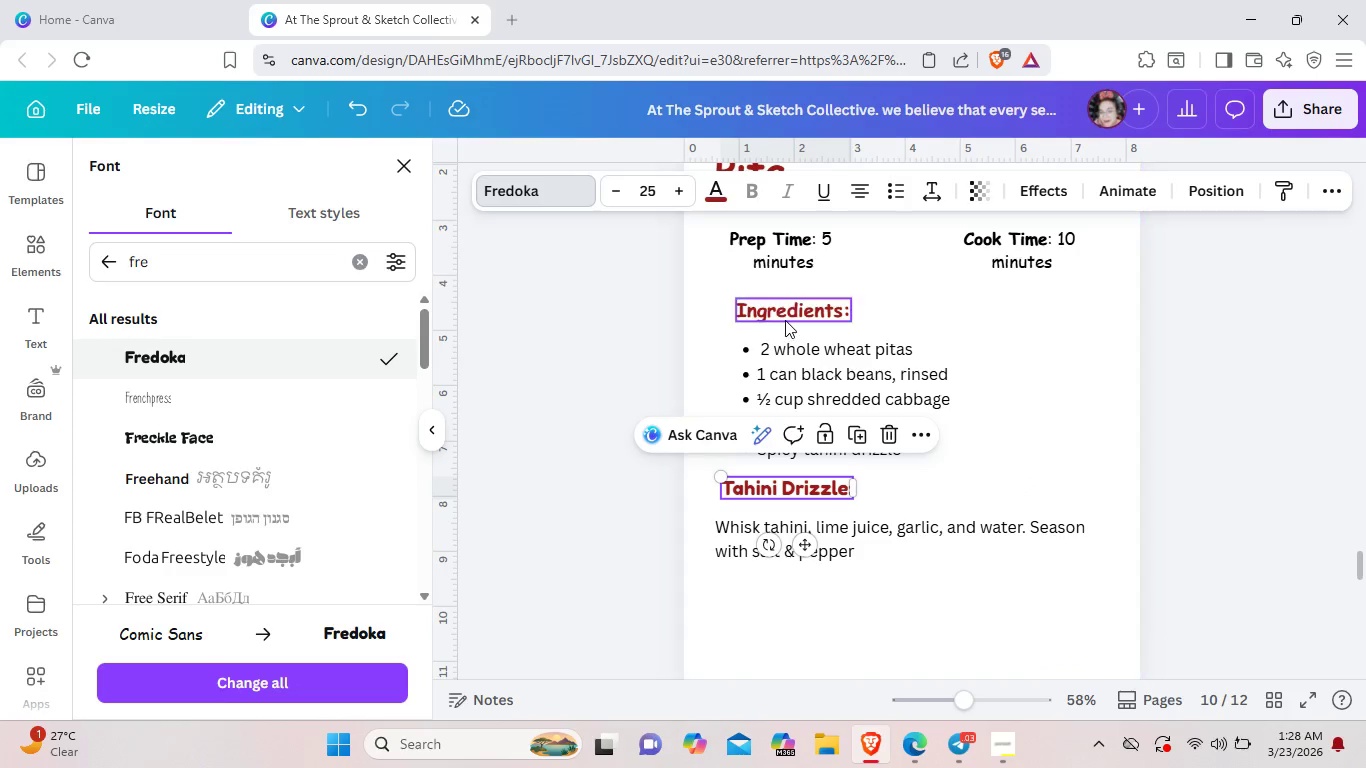 
left_click([785, 320])
 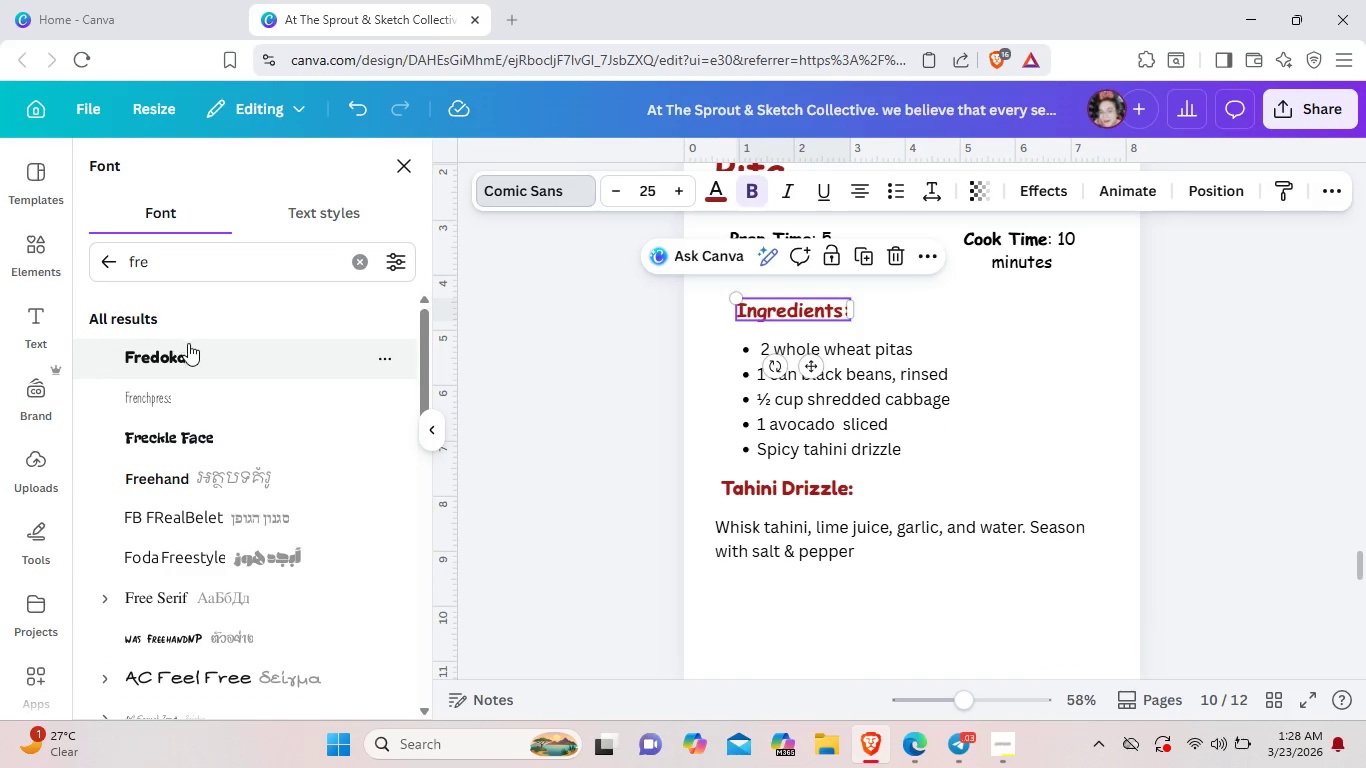 
left_click([187, 347])
 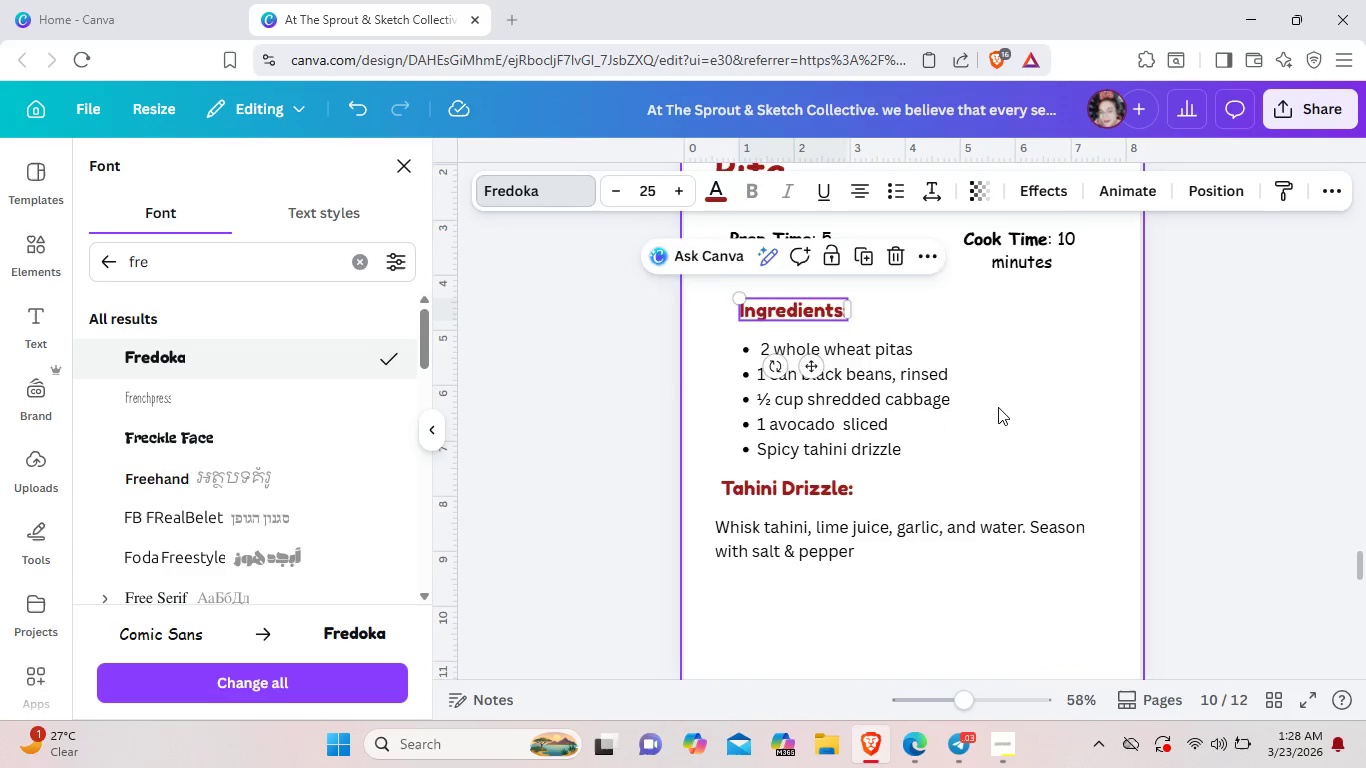 
scroll: coordinate [998, 407], scroll_direction: up, amount: 1.0
 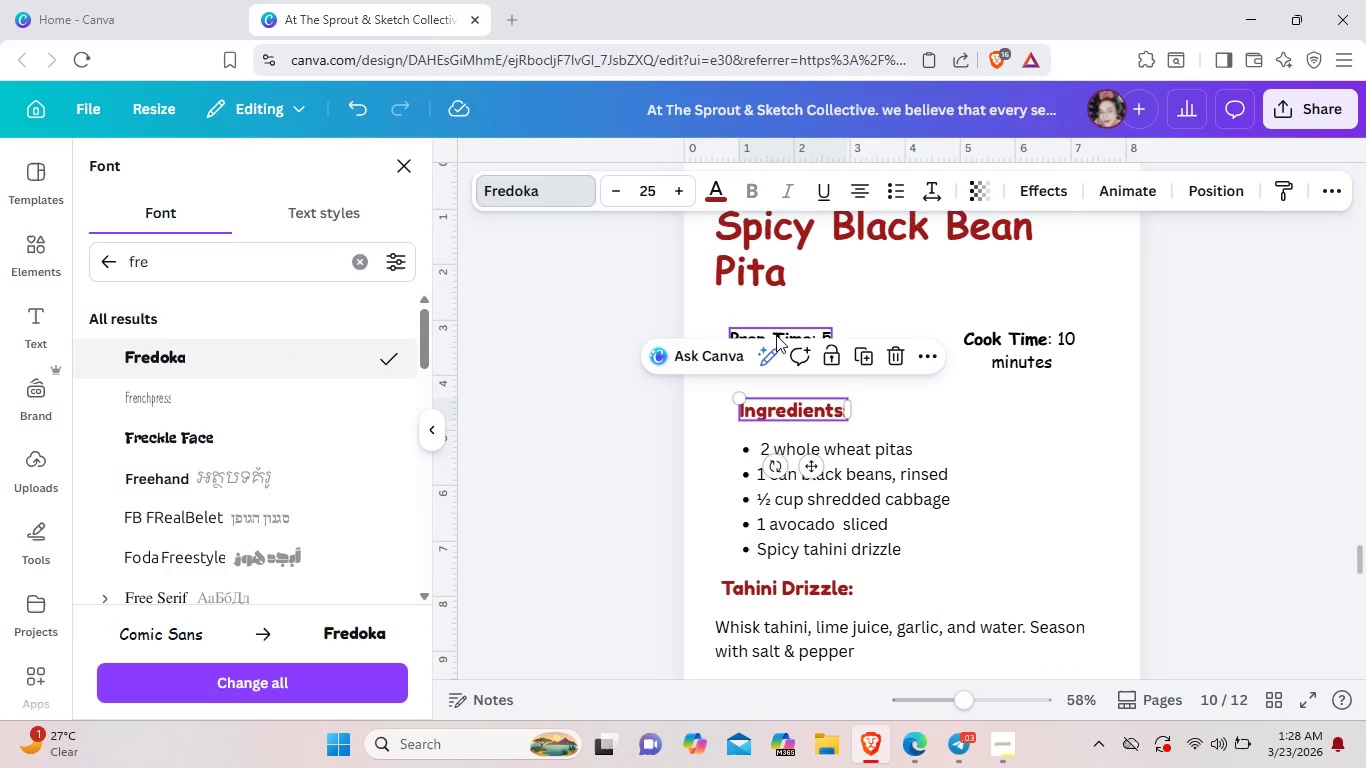 
left_click([776, 335])
 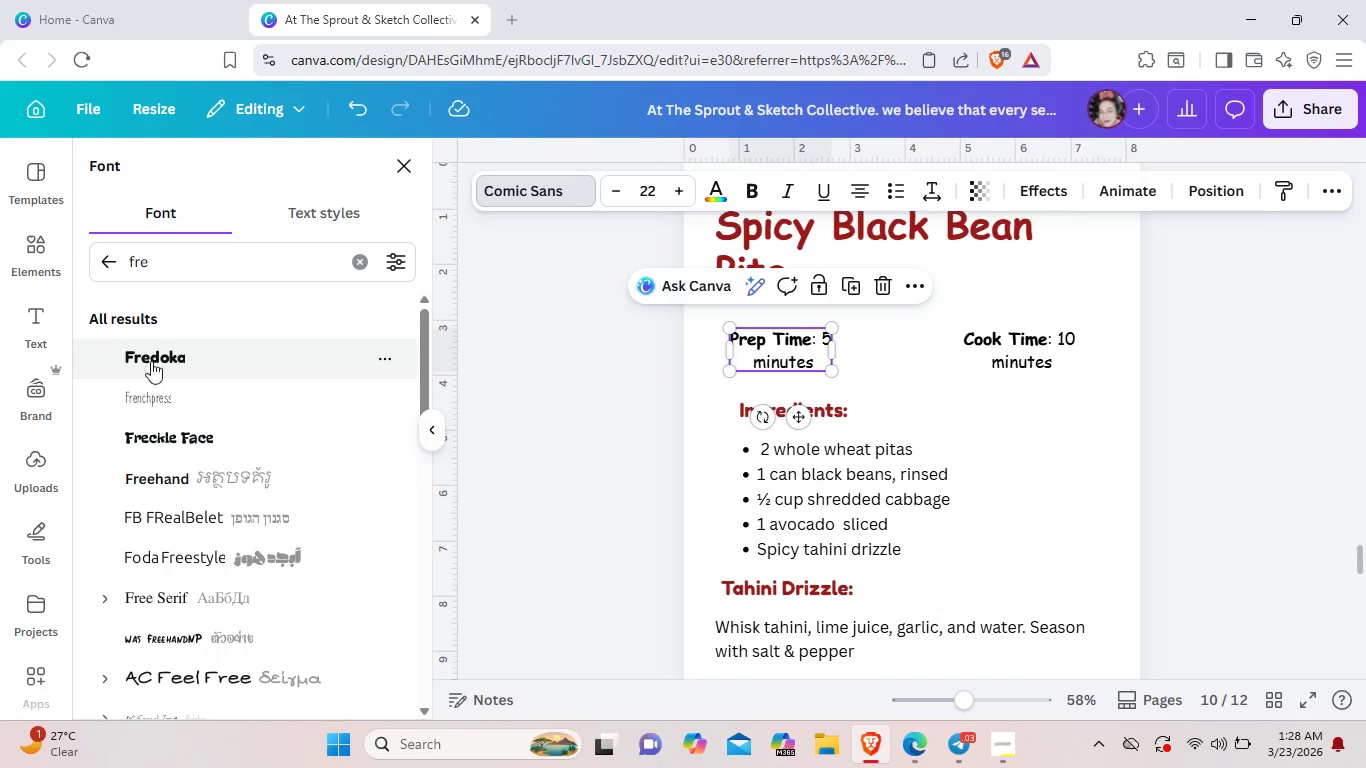 
left_click([151, 360])
 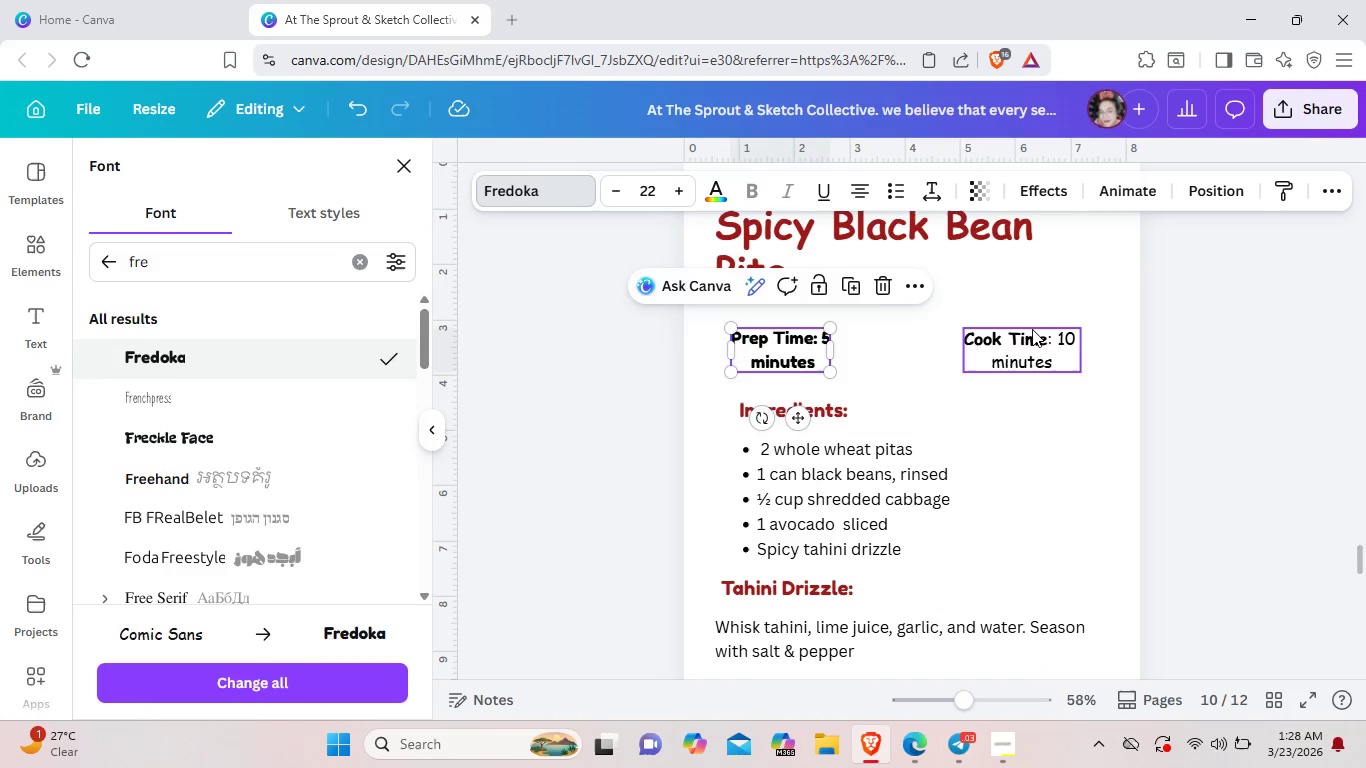 
left_click([1032, 329])
 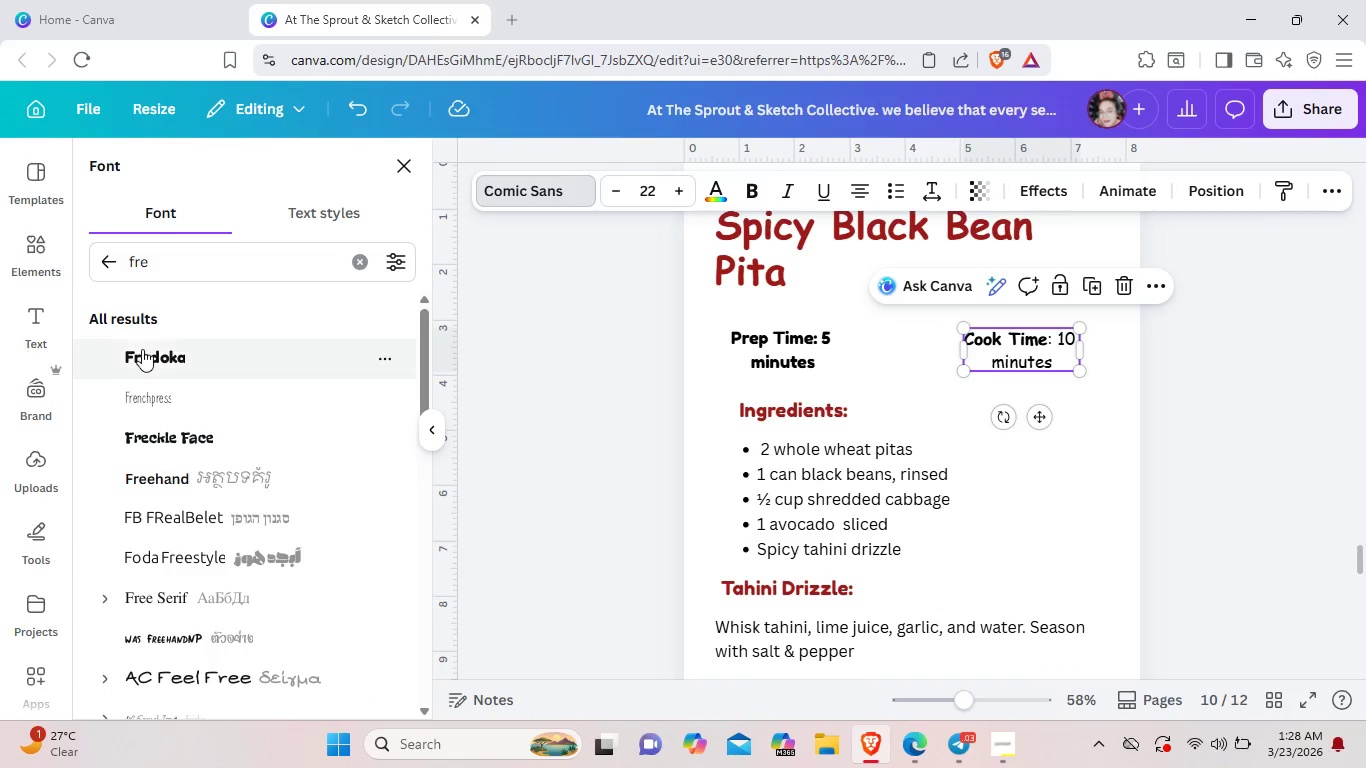 
left_click([146, 350])
 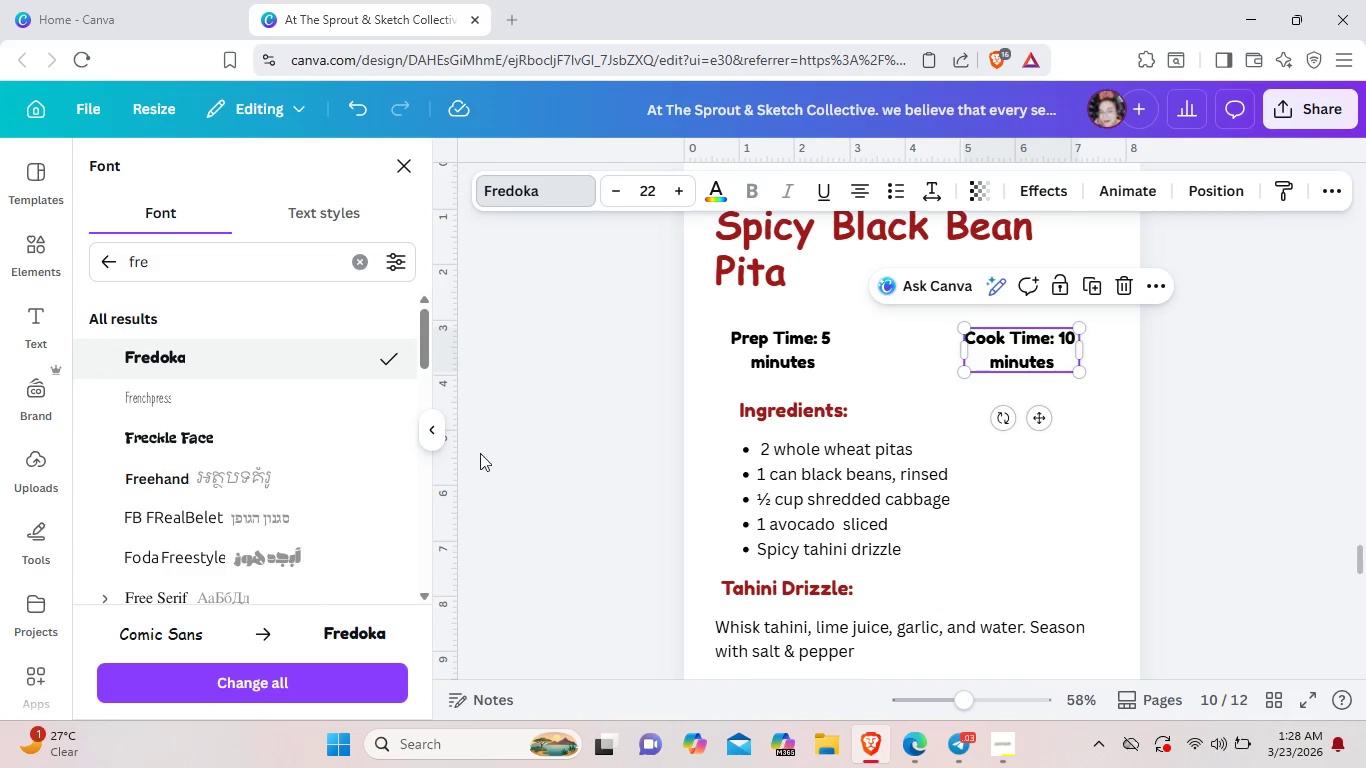 
scroll: coordinate [763, 427], scroll_direction: down, amount: 6.0
 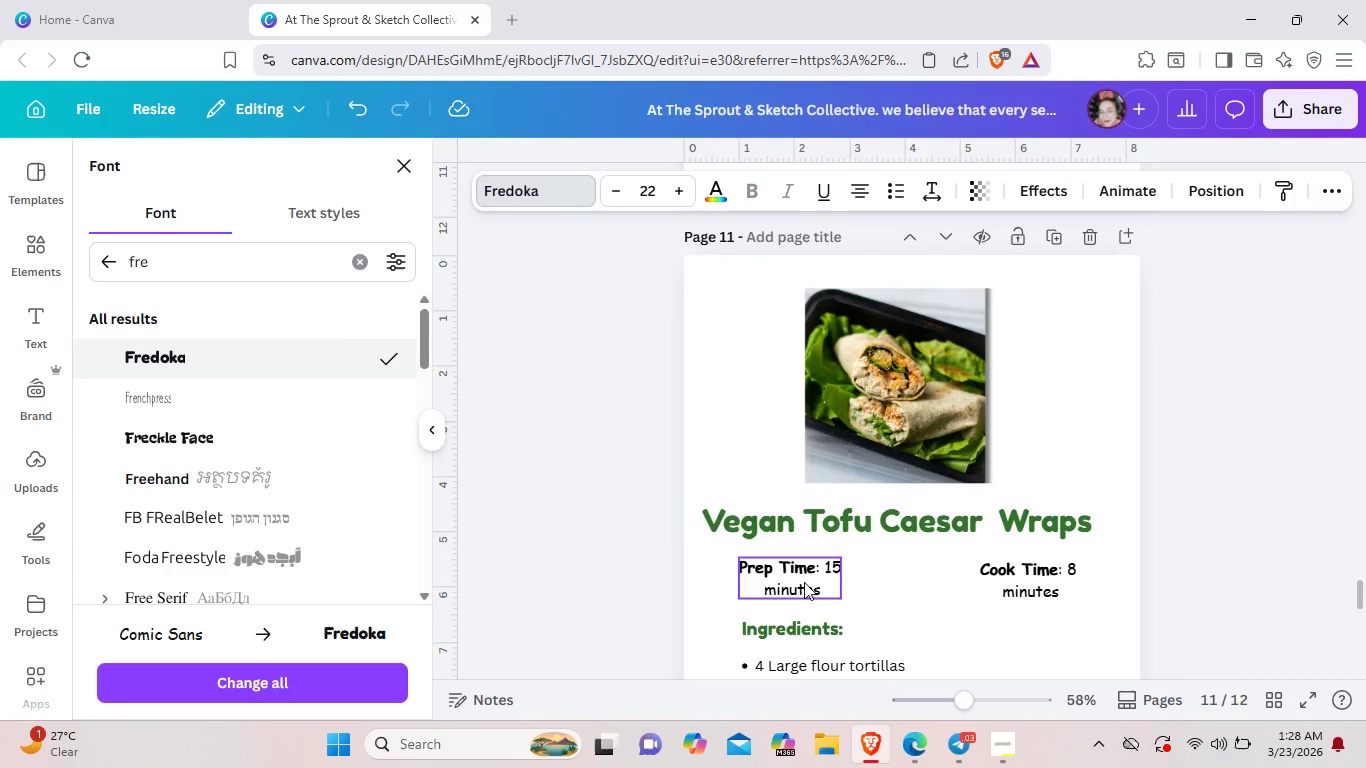 
left_click([804, 582])
 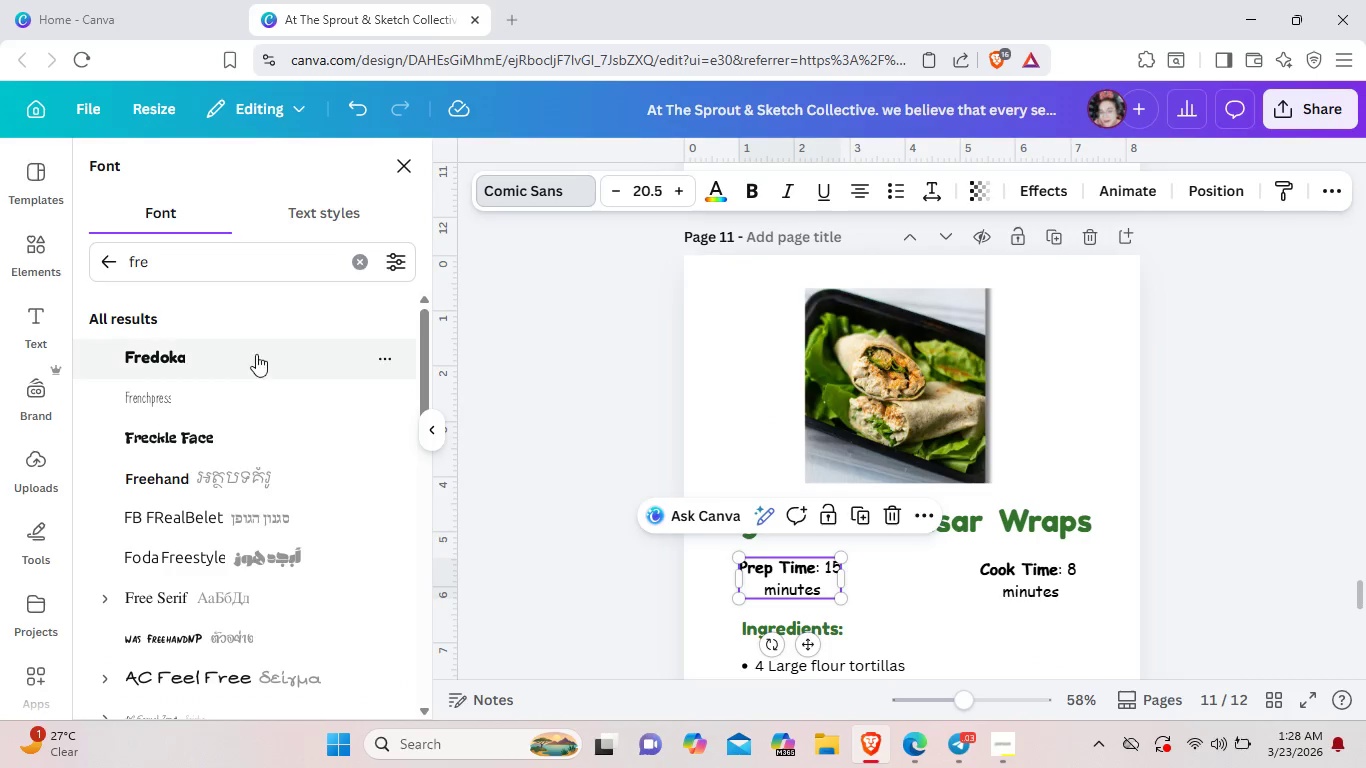 
left_click([253, 357])
 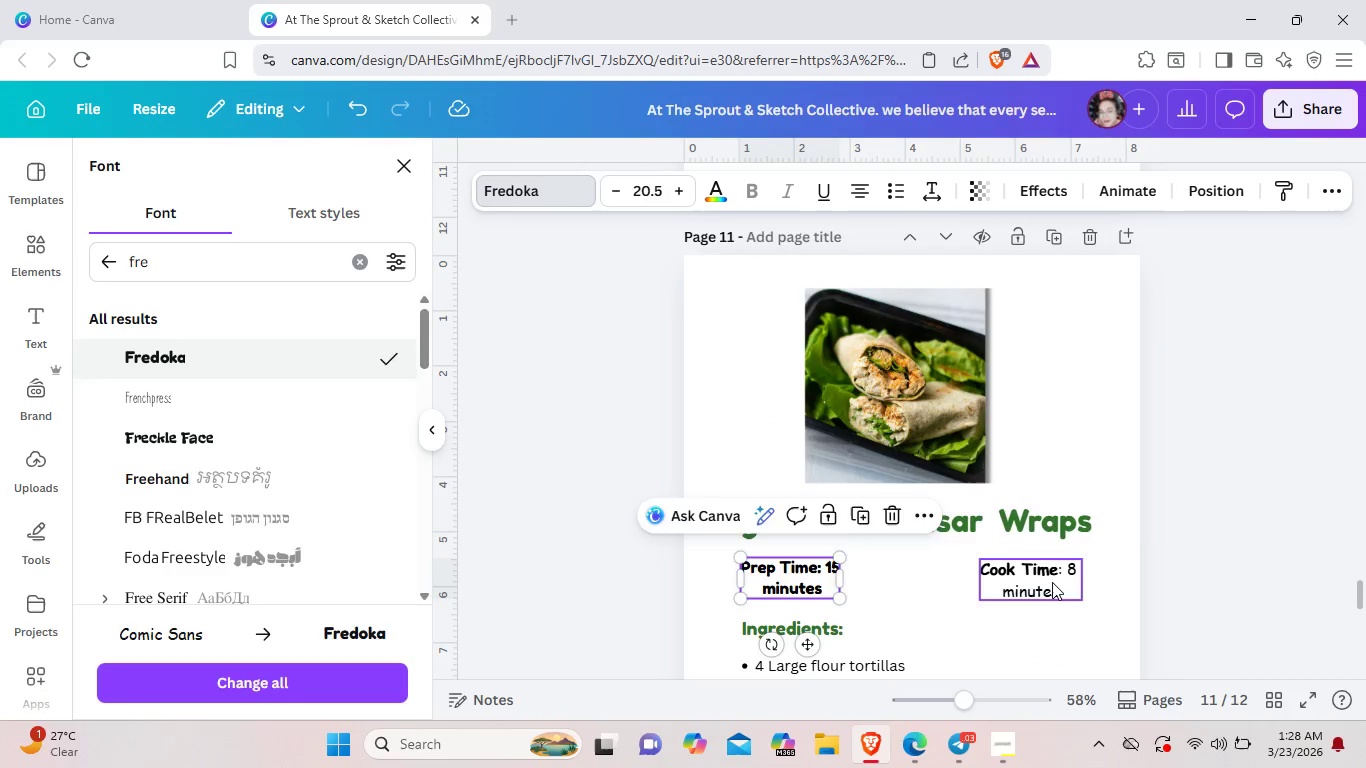 
left_click([1050, 581])
 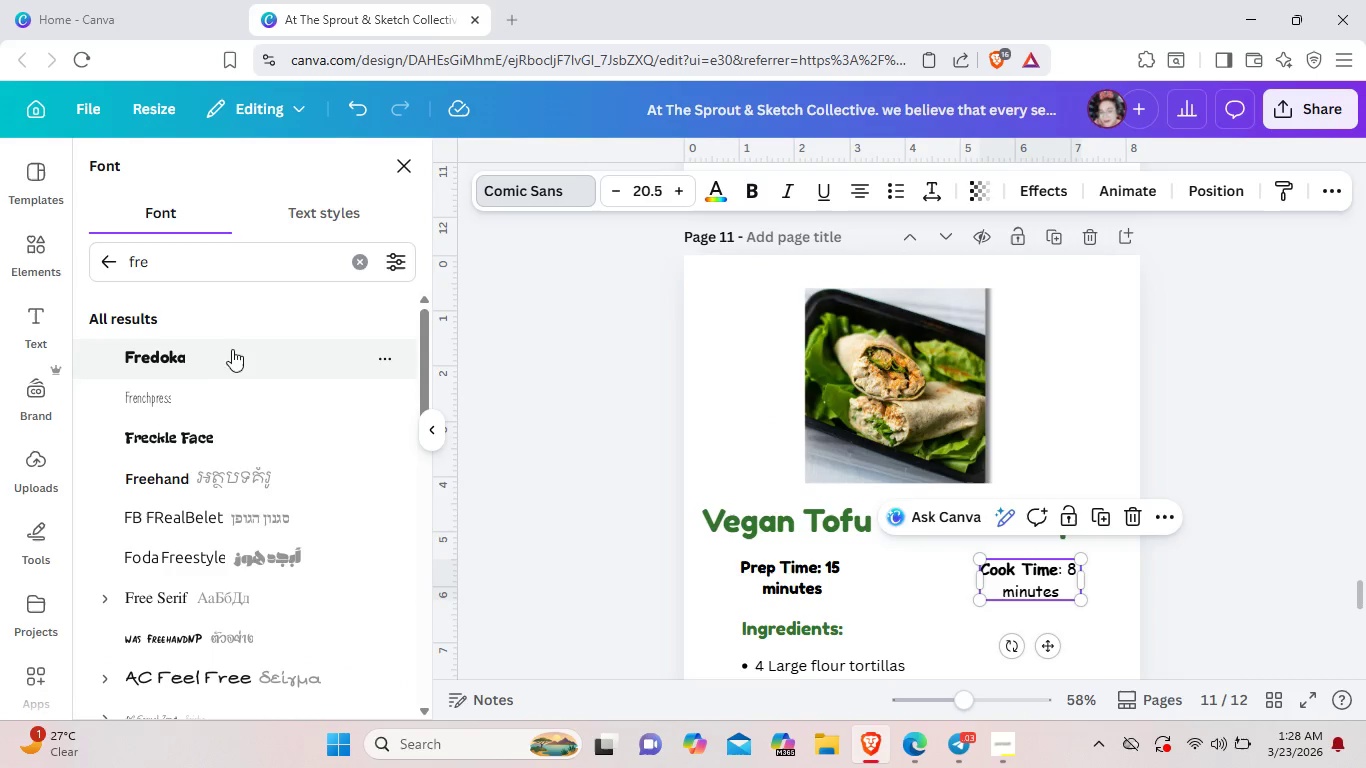 
left_click([228, 354])
 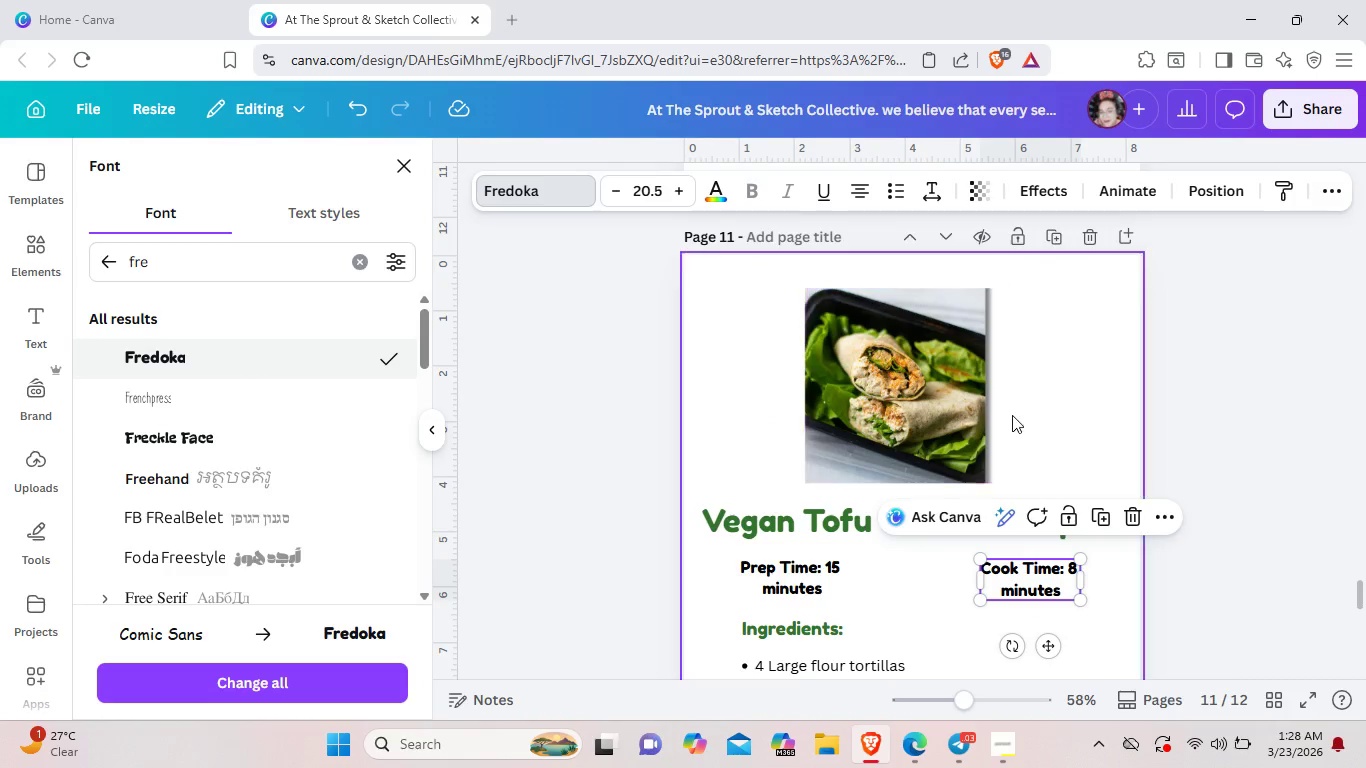 
scroll: coordinate [1012, 415], scroll_direction: up, amount: 5.0
 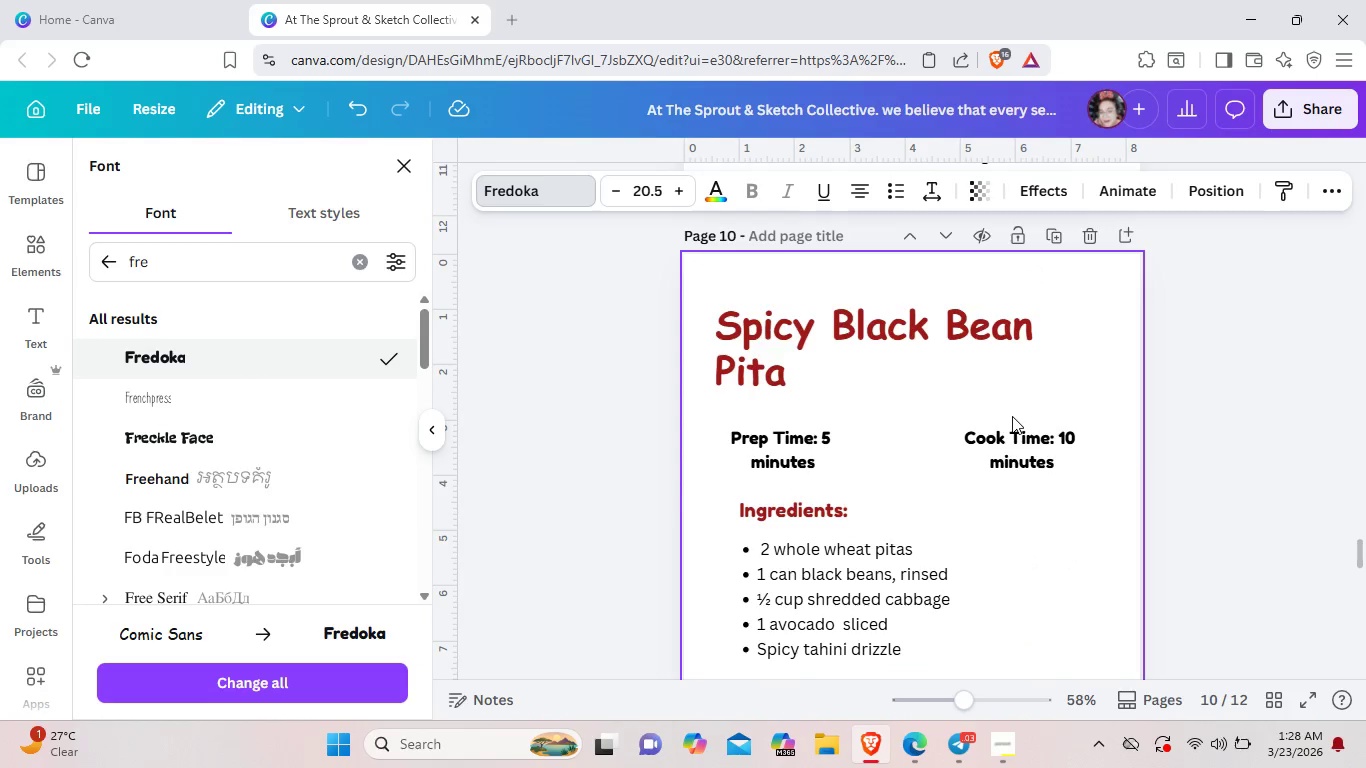 
scroll: coordinate [1000, 421], scroll_direction: none, amount: 0.0
 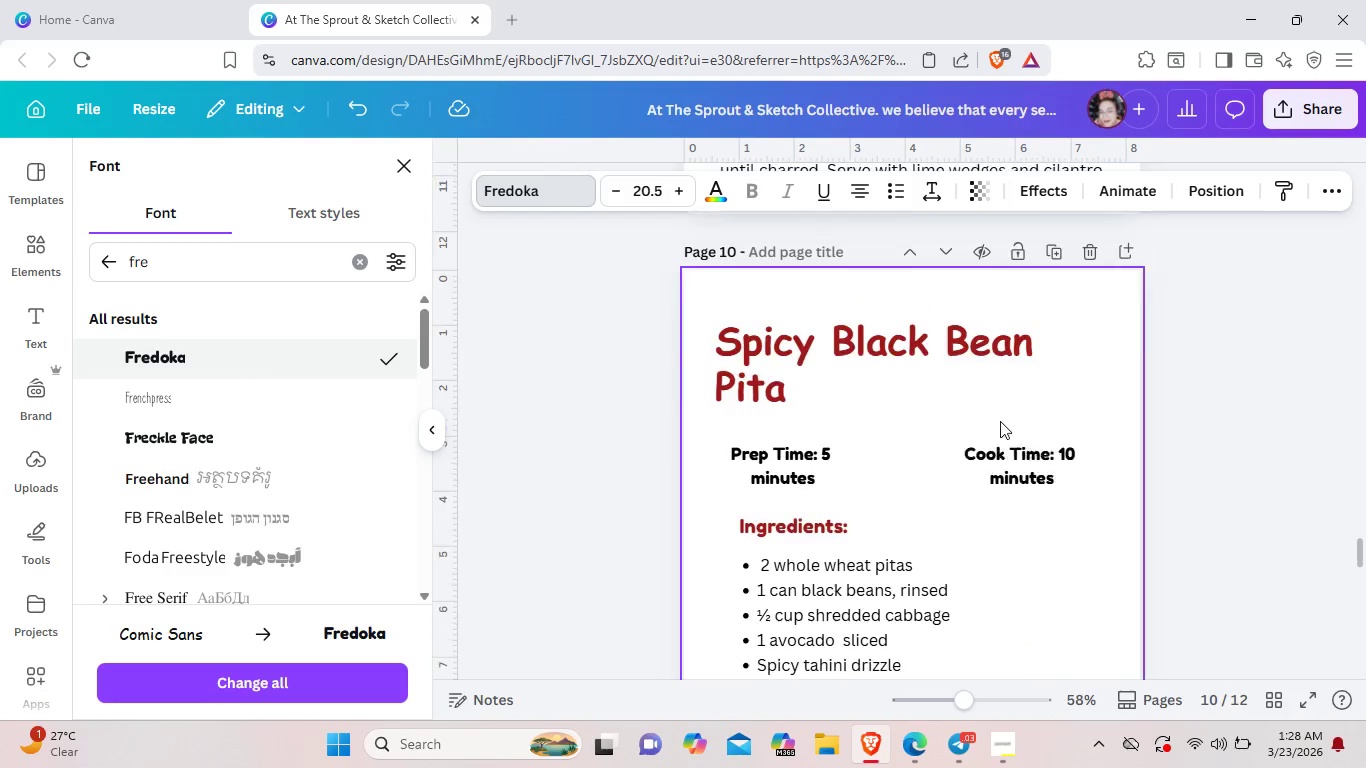 
scroll: coordinate [1000, 421], scroll_direction: up, amount: 4.0
 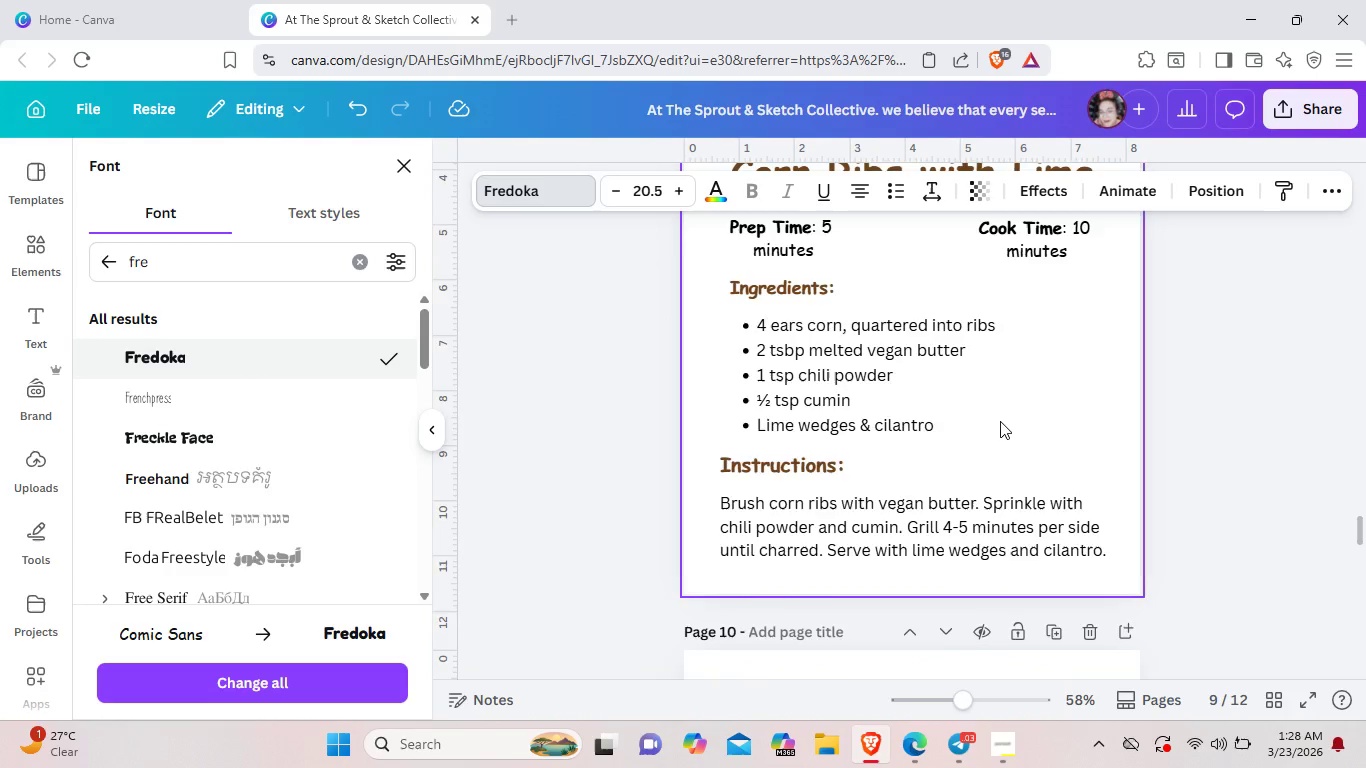 
scroll: coordinate [1000, 421], scroll_direction: down, amount: 2.0
 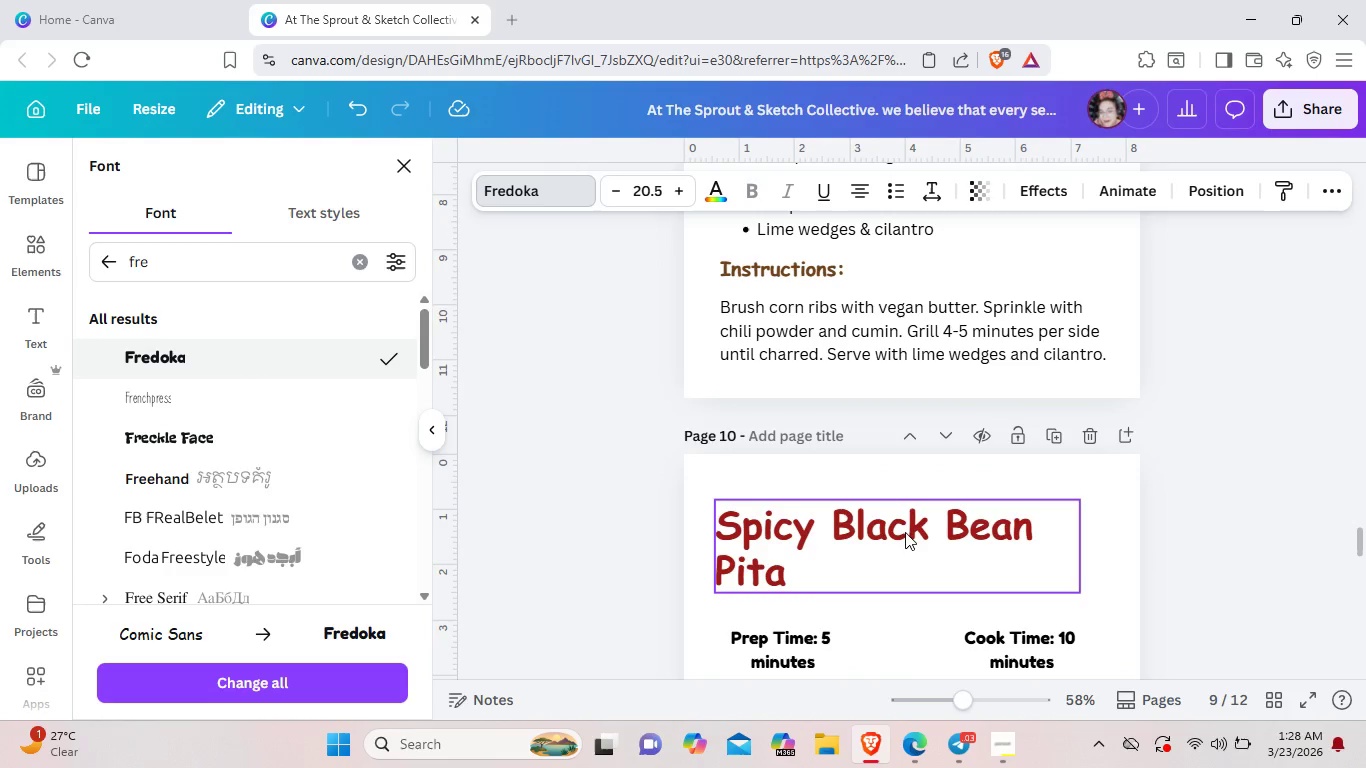 
left_click([905, 532])
 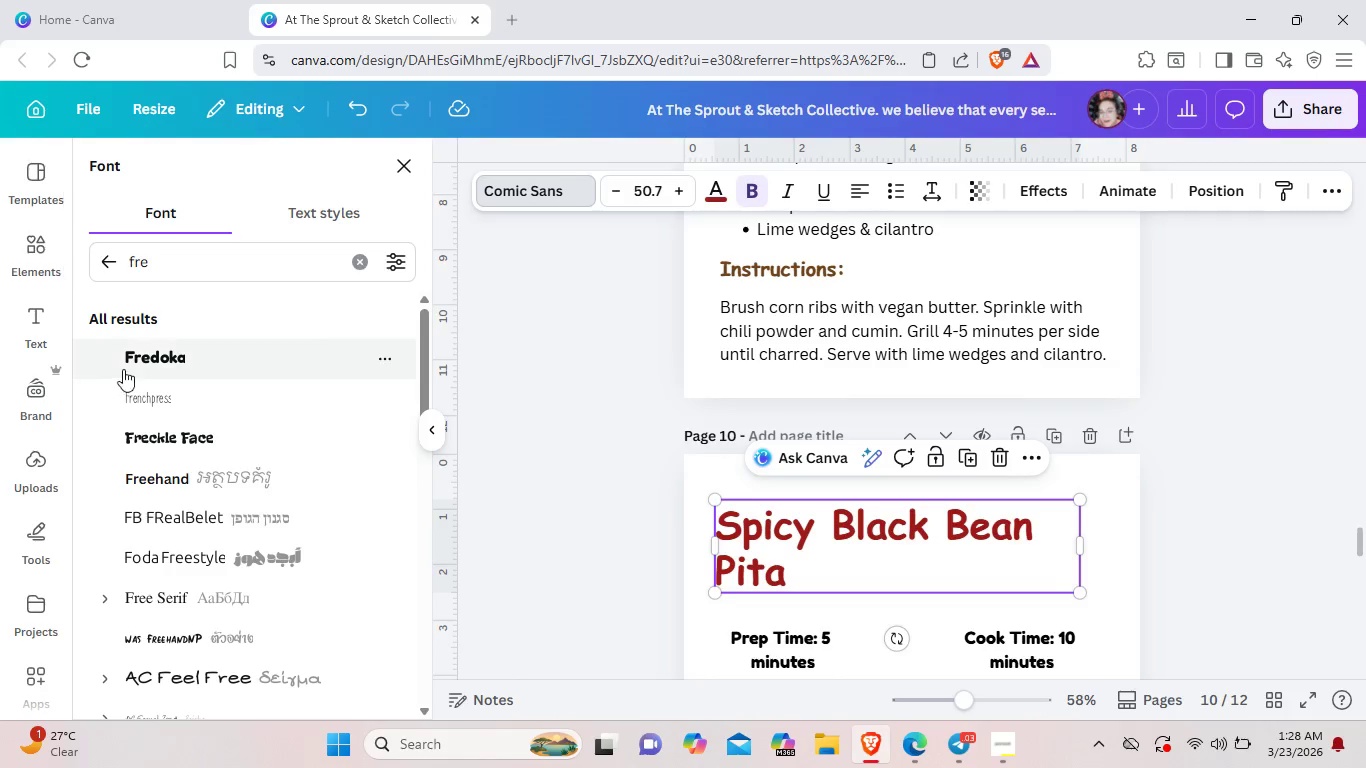 
left_click([144, 360])
 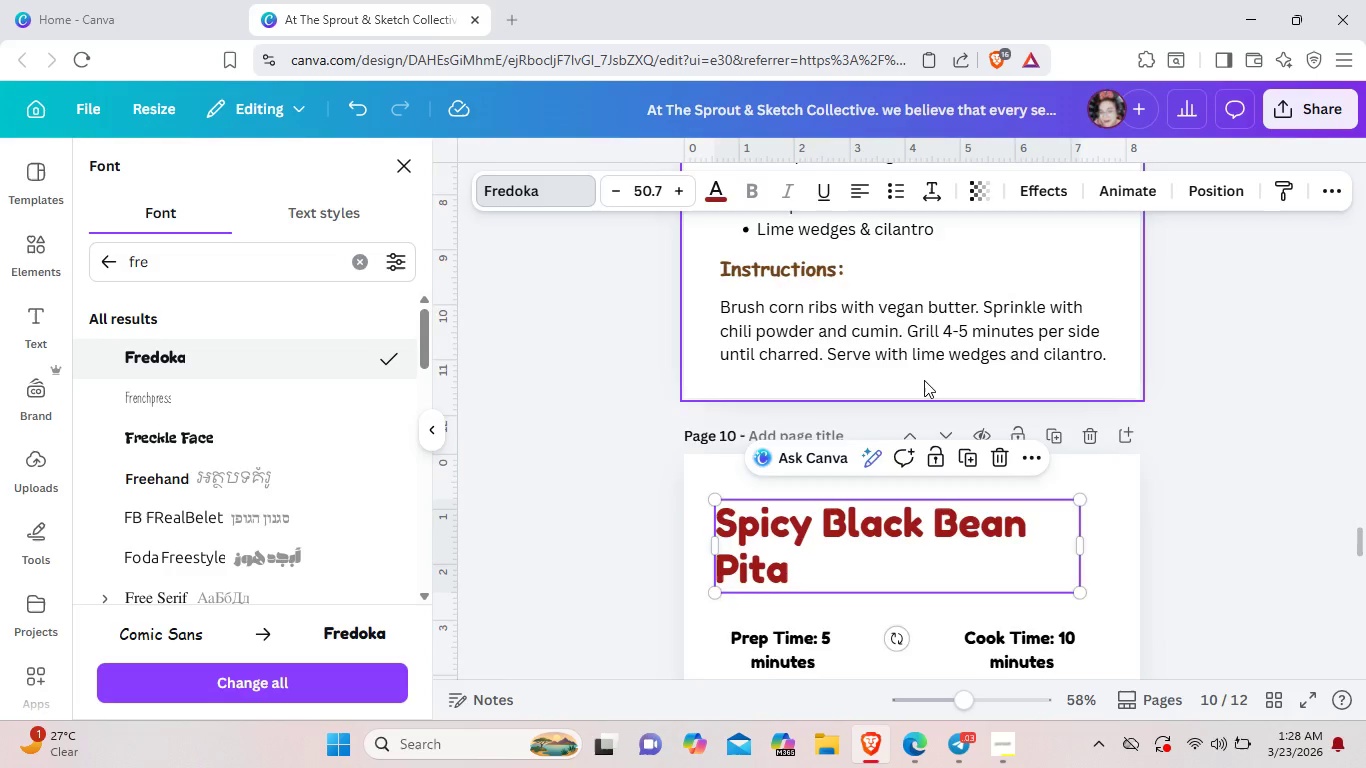 
scroll: coordinate [924, 380], scroll_direction: up, amount: 1.0
 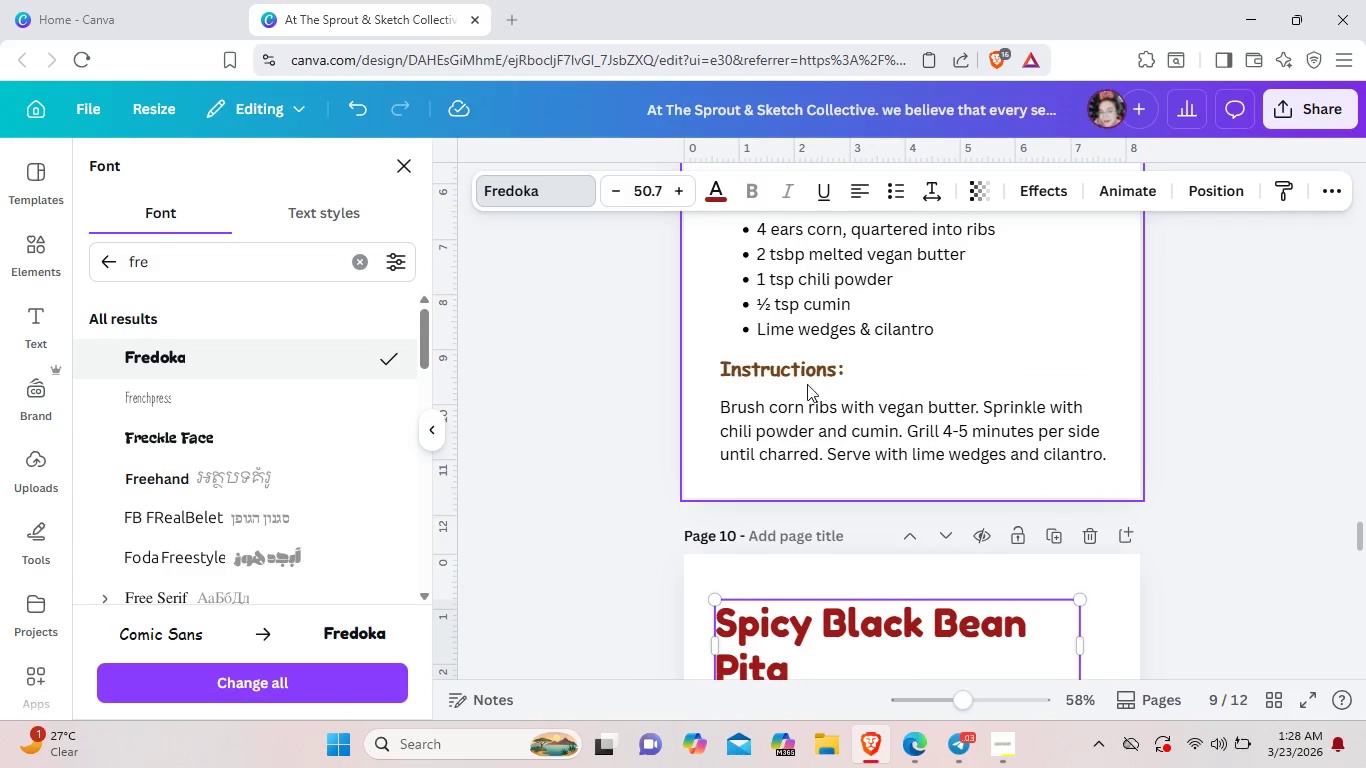 
left_click([796, 371])
 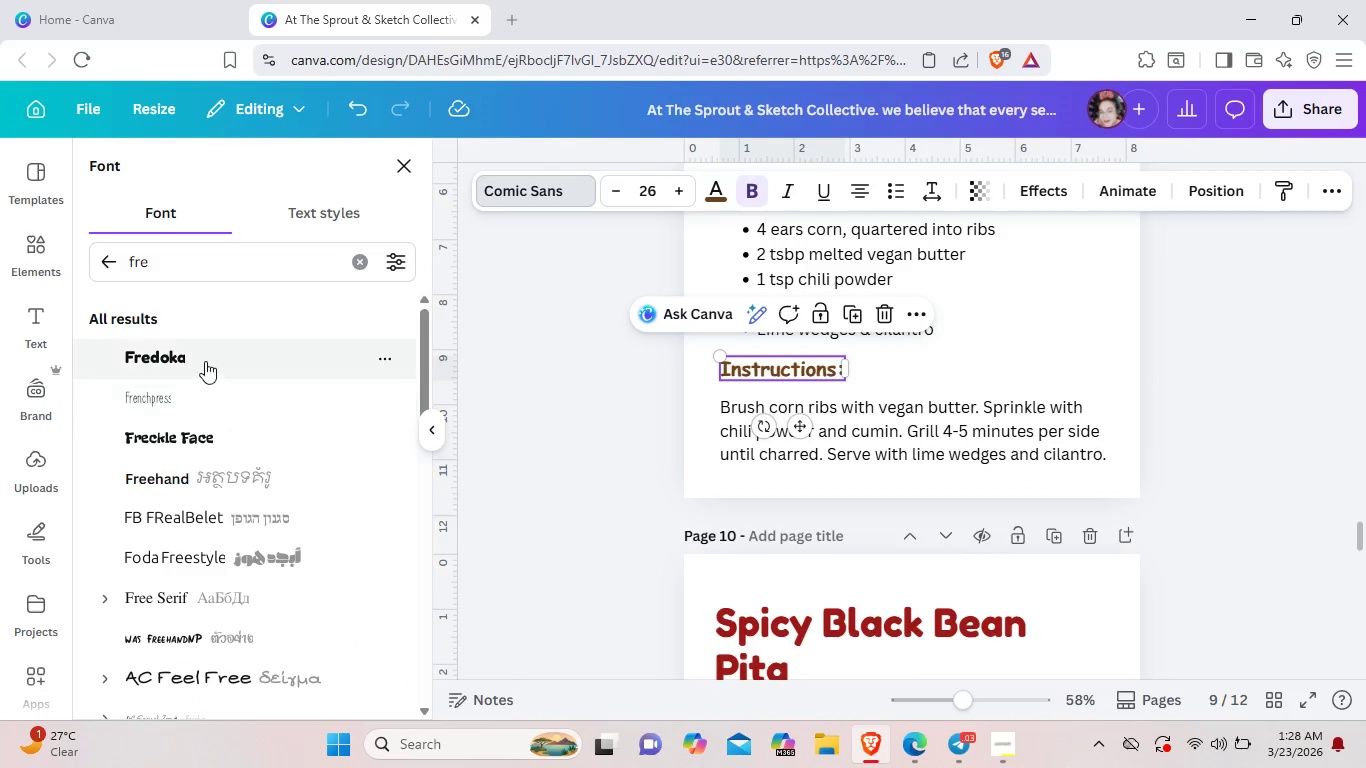 
left_click([205, 361])
 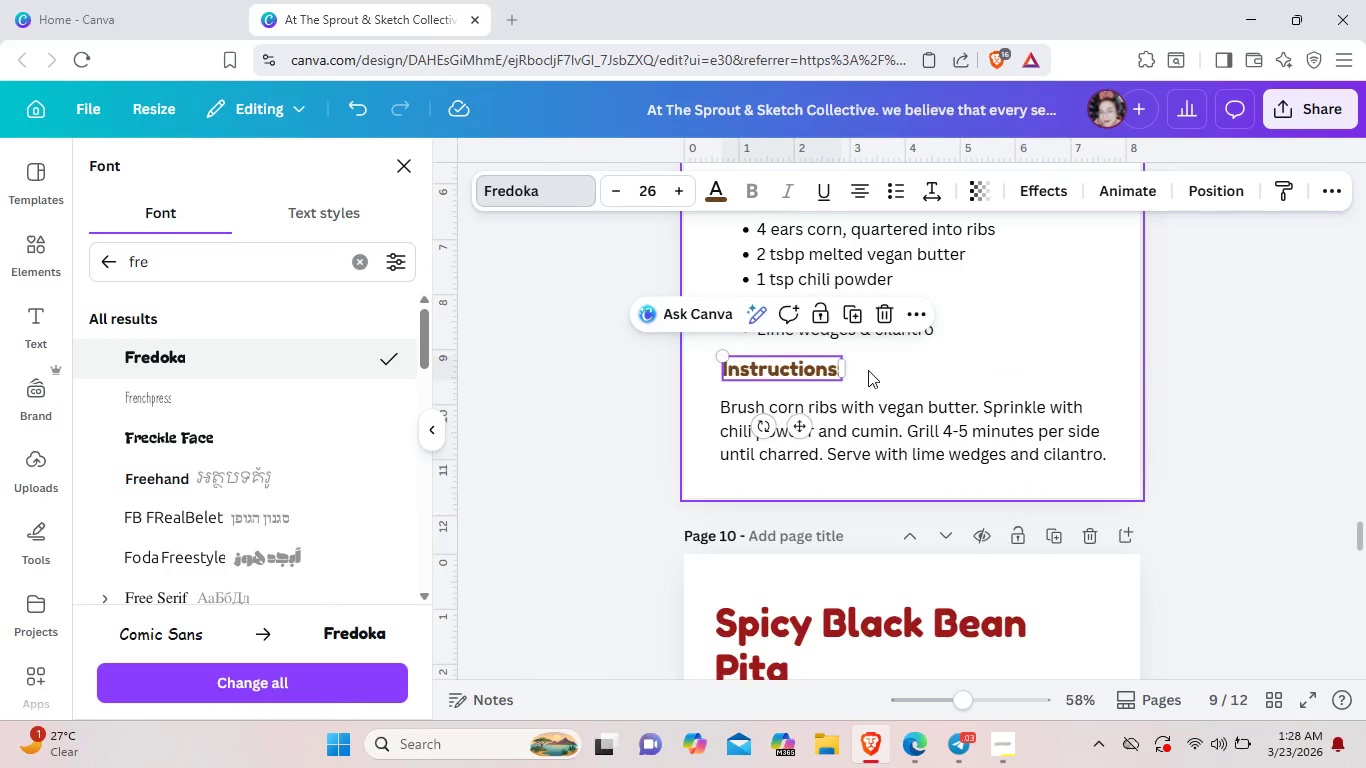 
scroll: coordinate [867, 371], scroll_direction: up, amount: 1.0
 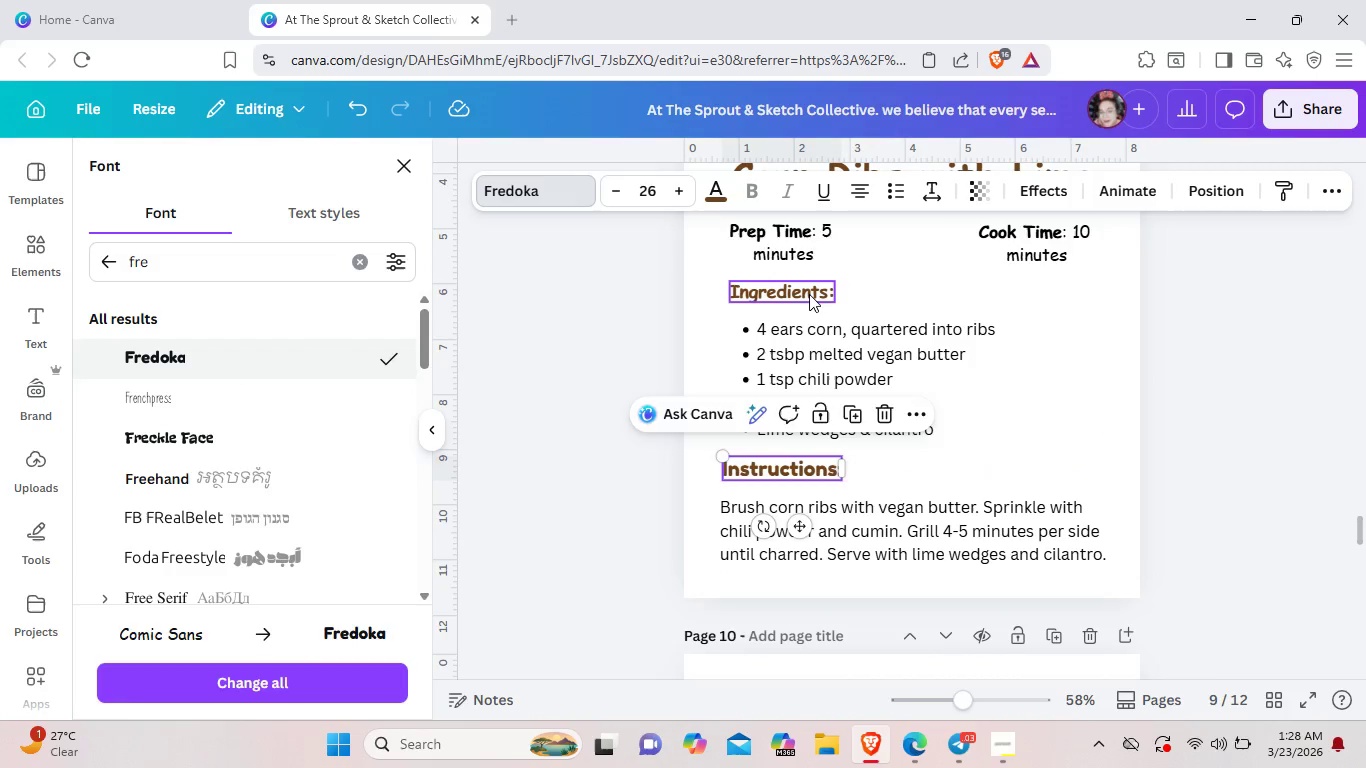 
left_click([809, 294])
 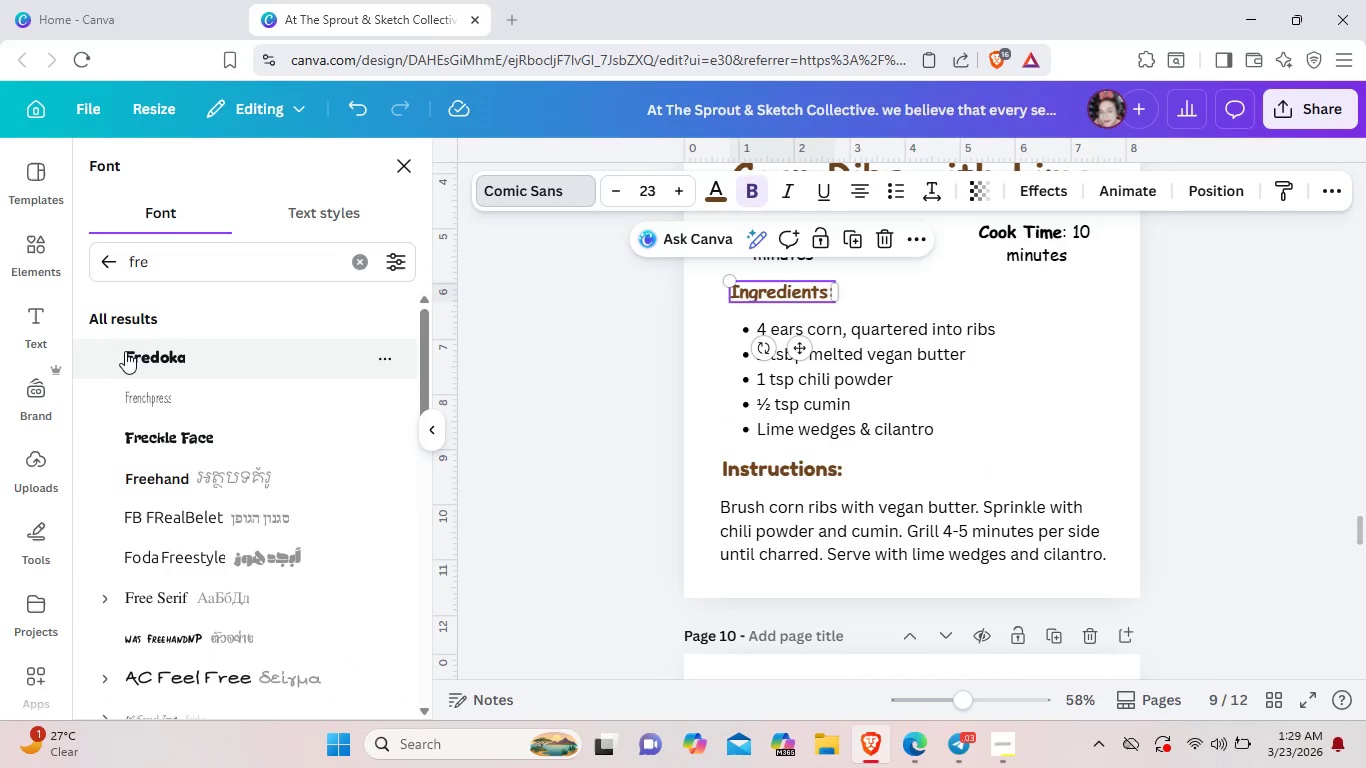 
left_click([125, 351])
 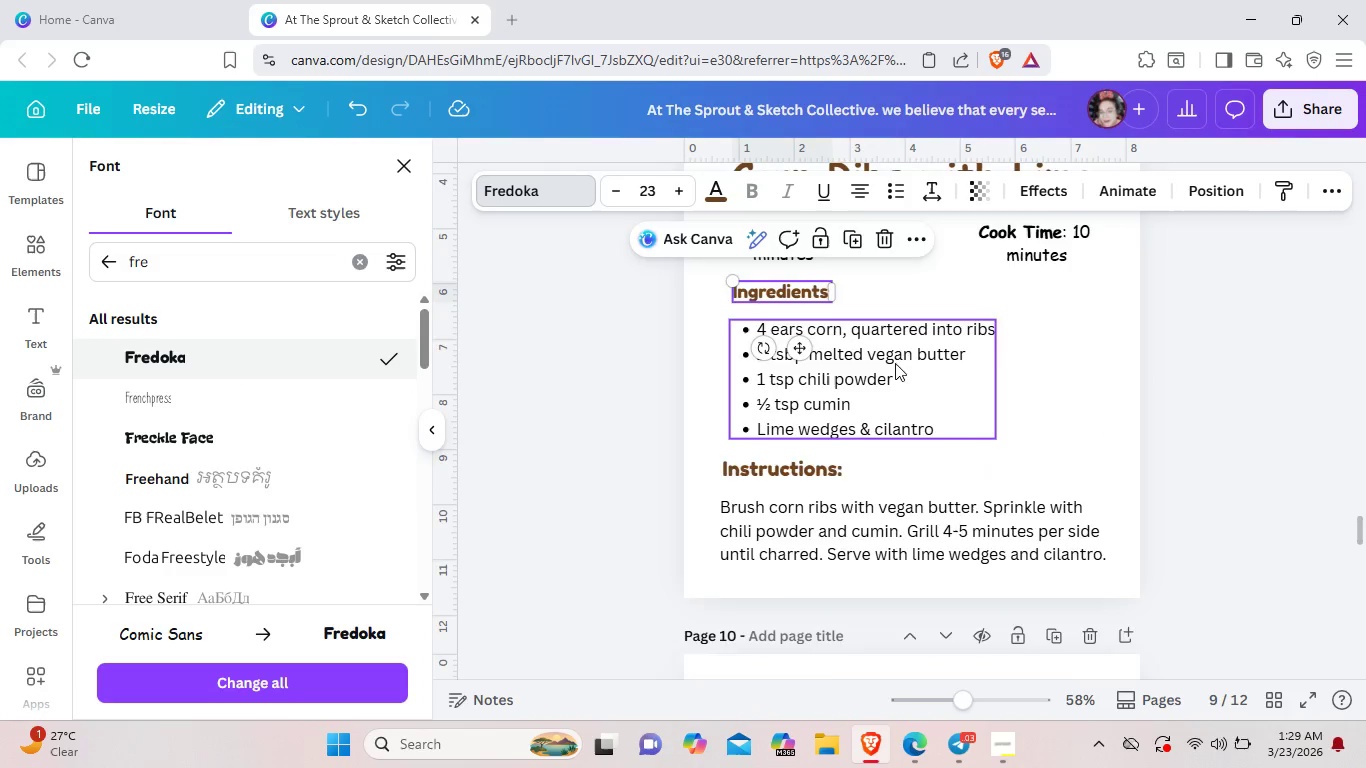 
scroll: coordinate [909, 363], scroll_direction: up, amount: 2.0
 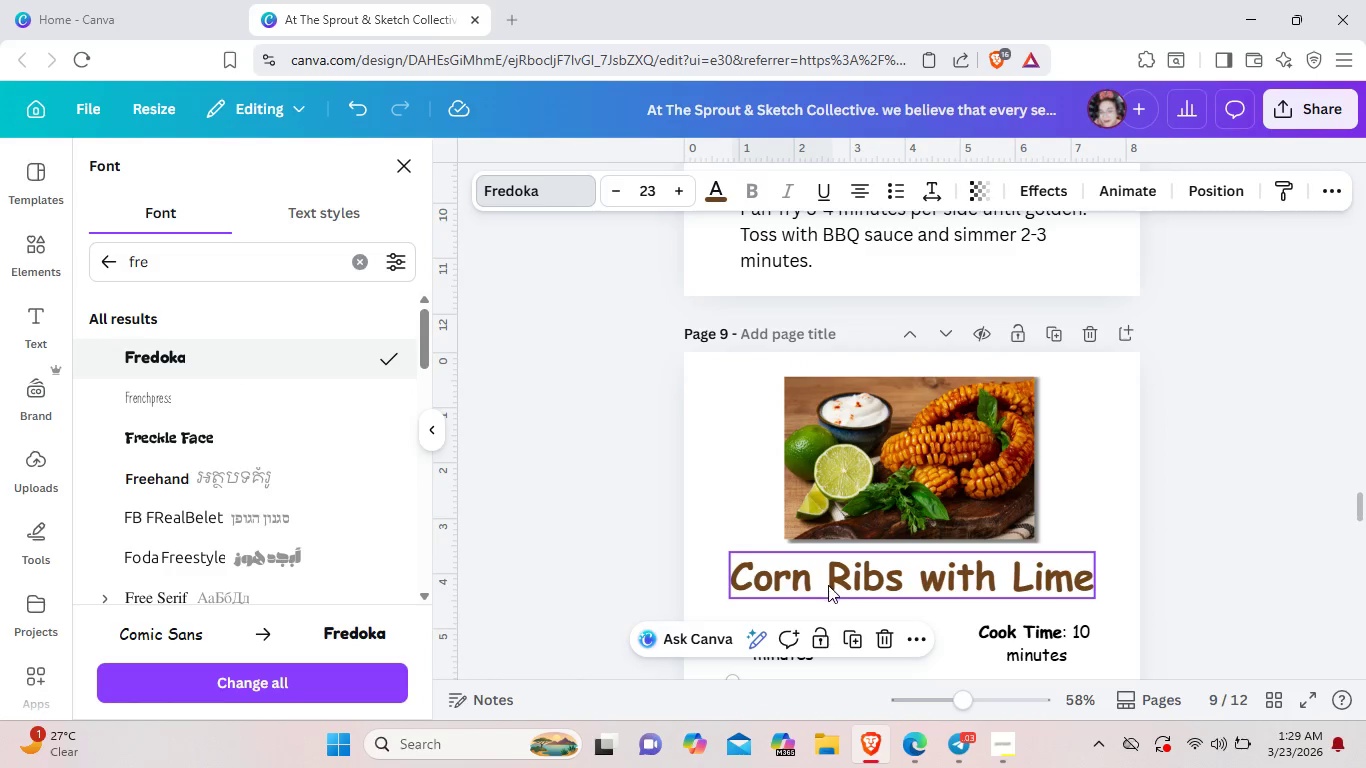 
left_click([828, 586])
 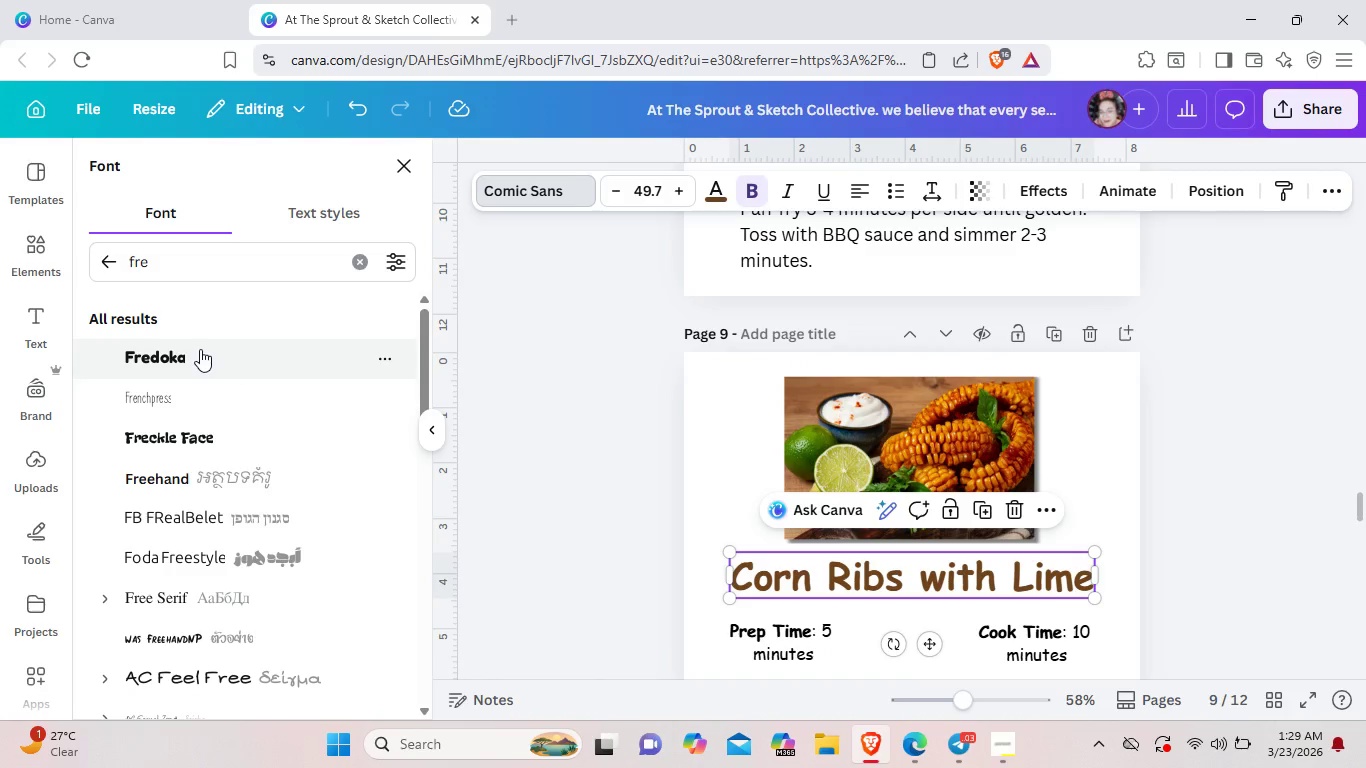 
left_click([200, 349])
 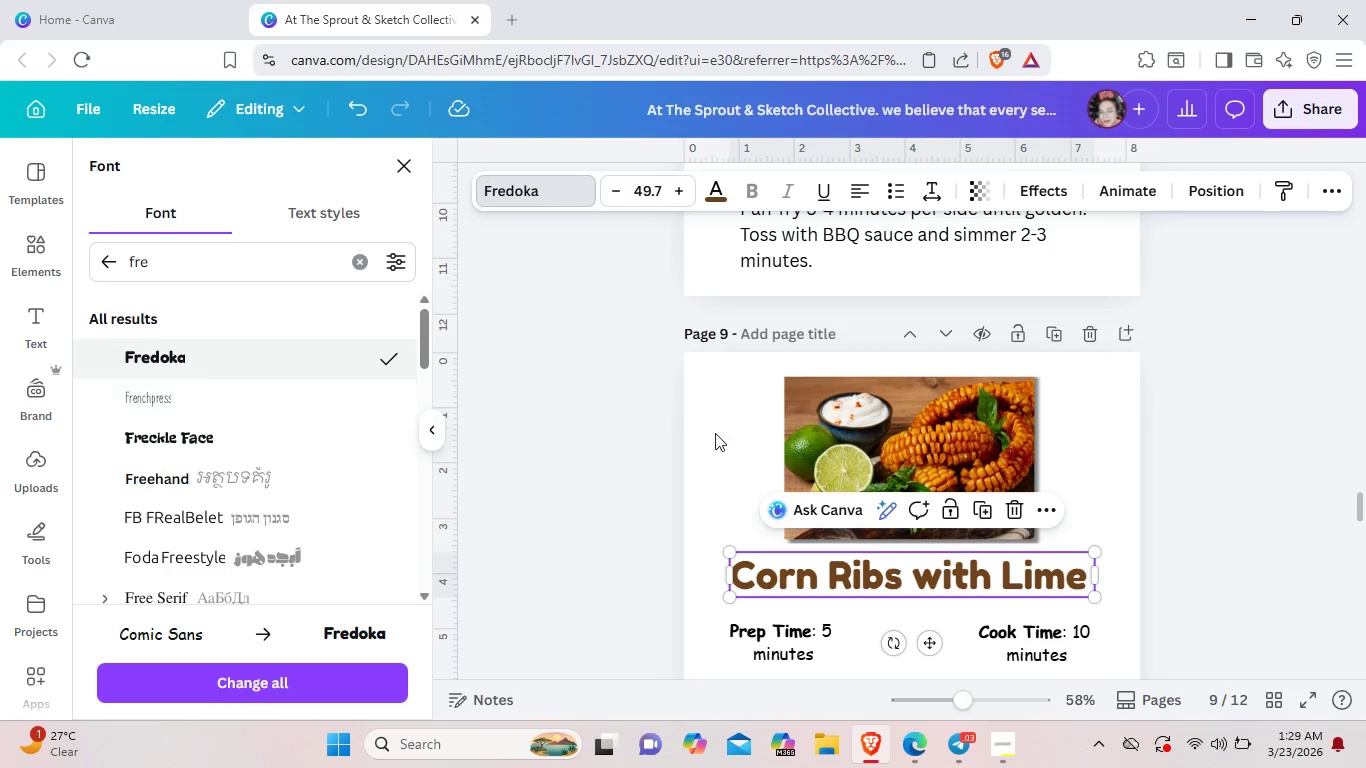 
scroll: coordinate [762, 439], scroll_direction: down, amount: 1.0
 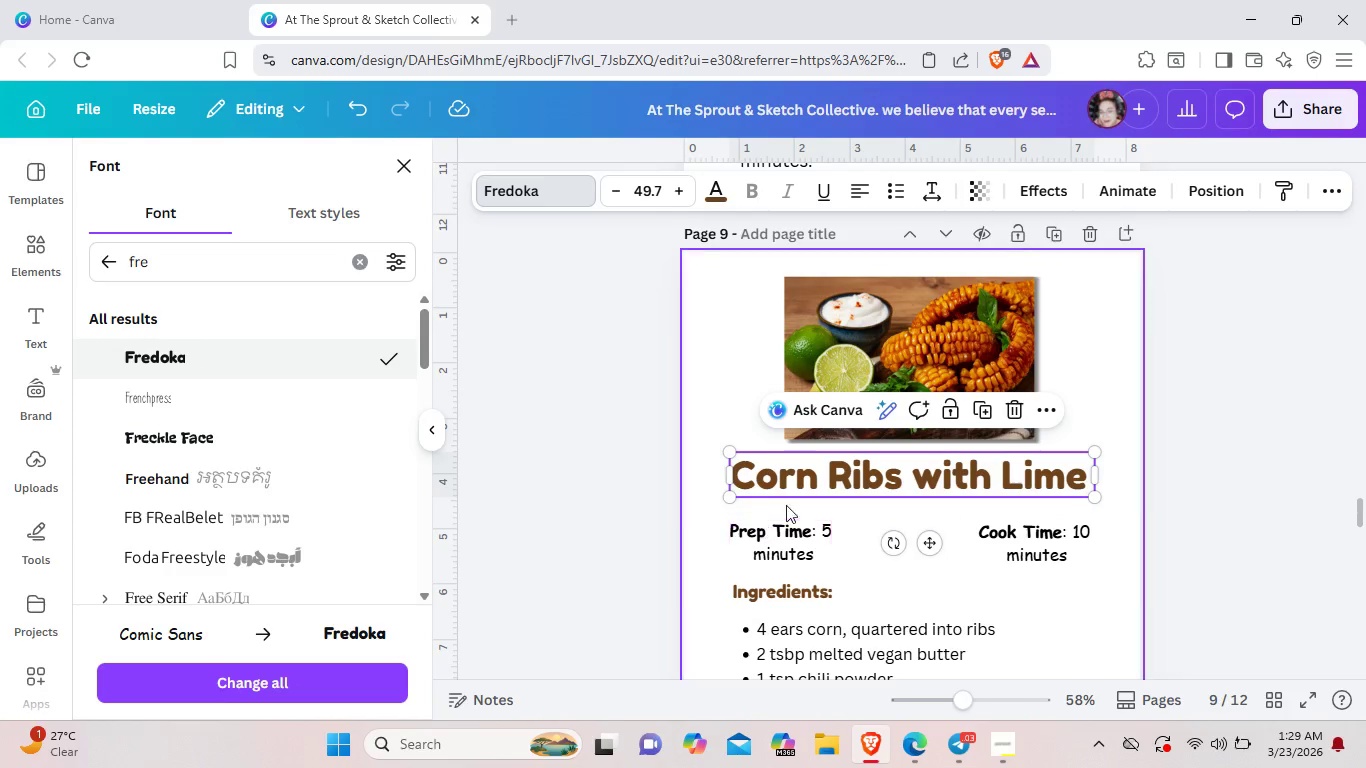 
scroll: coordinate [791, 501], scroll_direction: none, amount: 0.0
 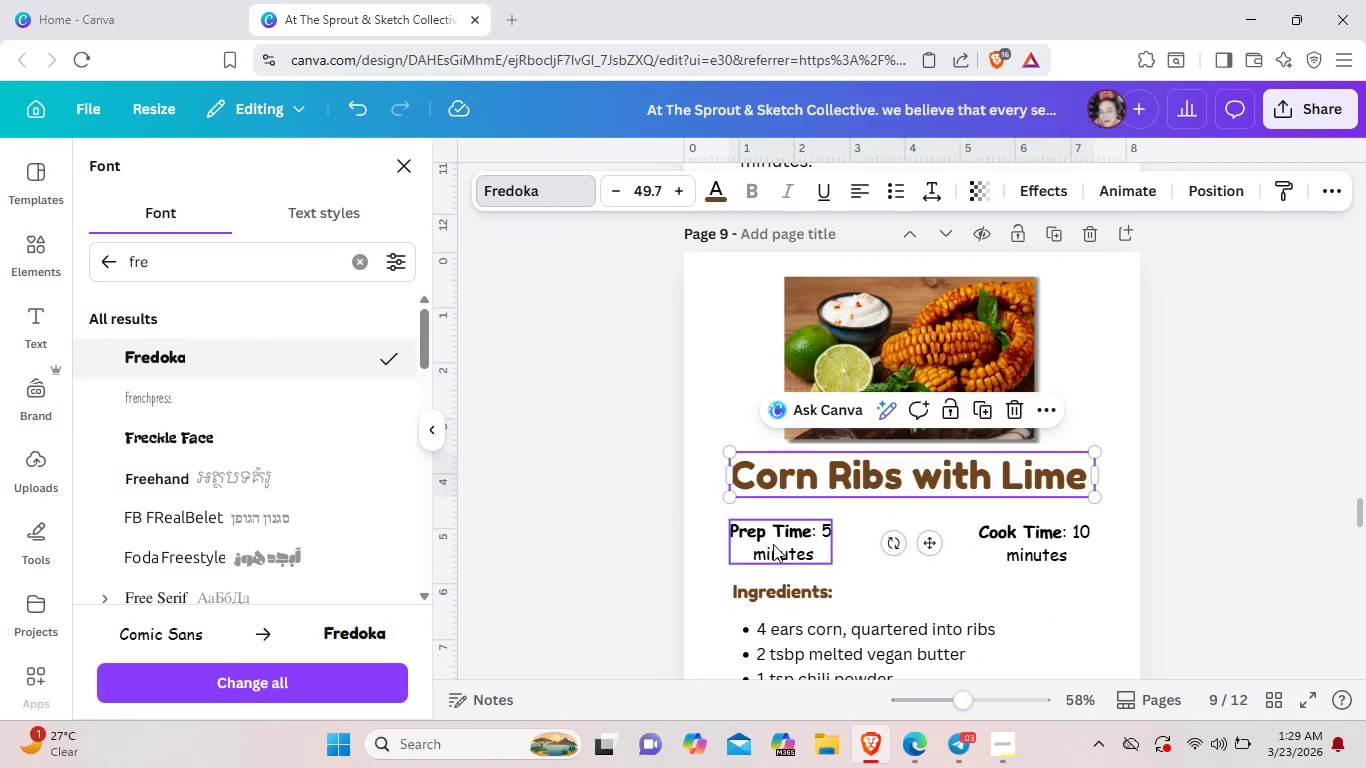 
left_click([775, 545])
 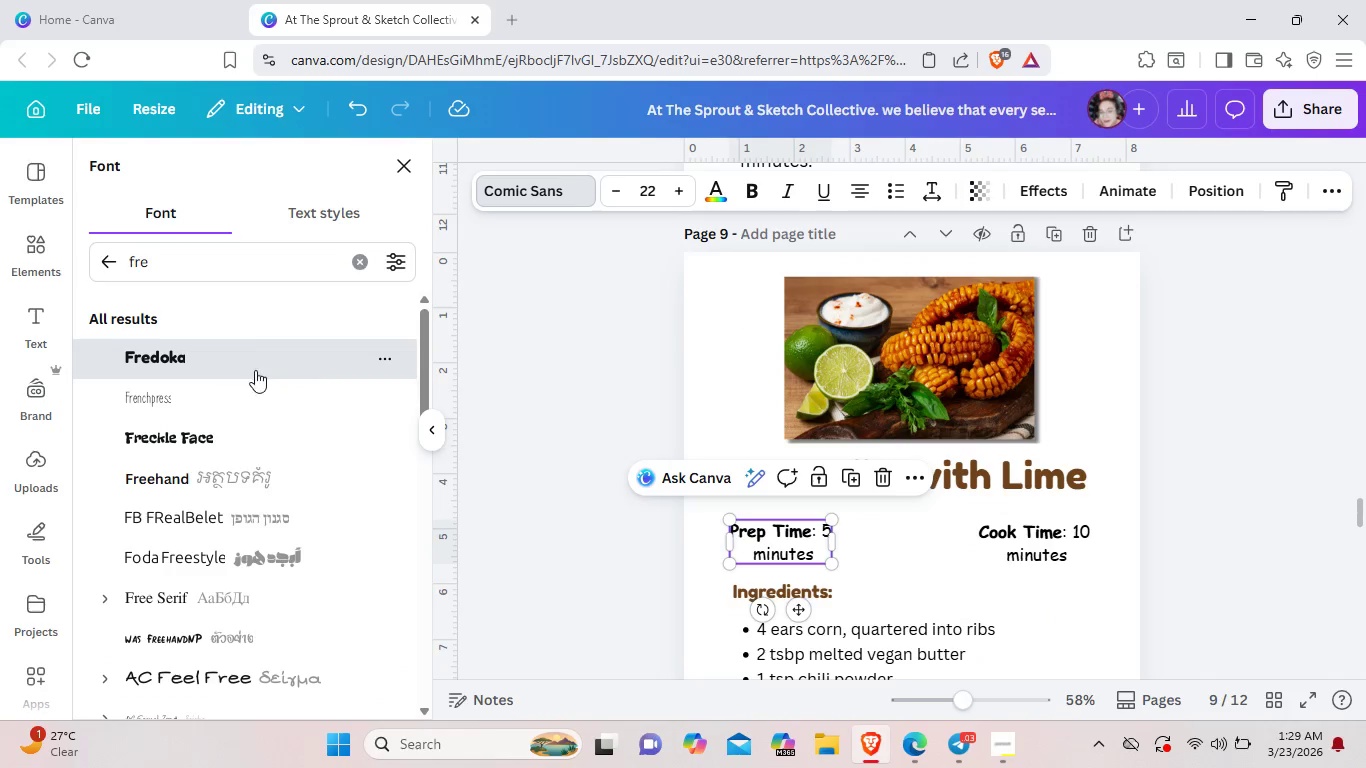 
left_click([229, 359])
 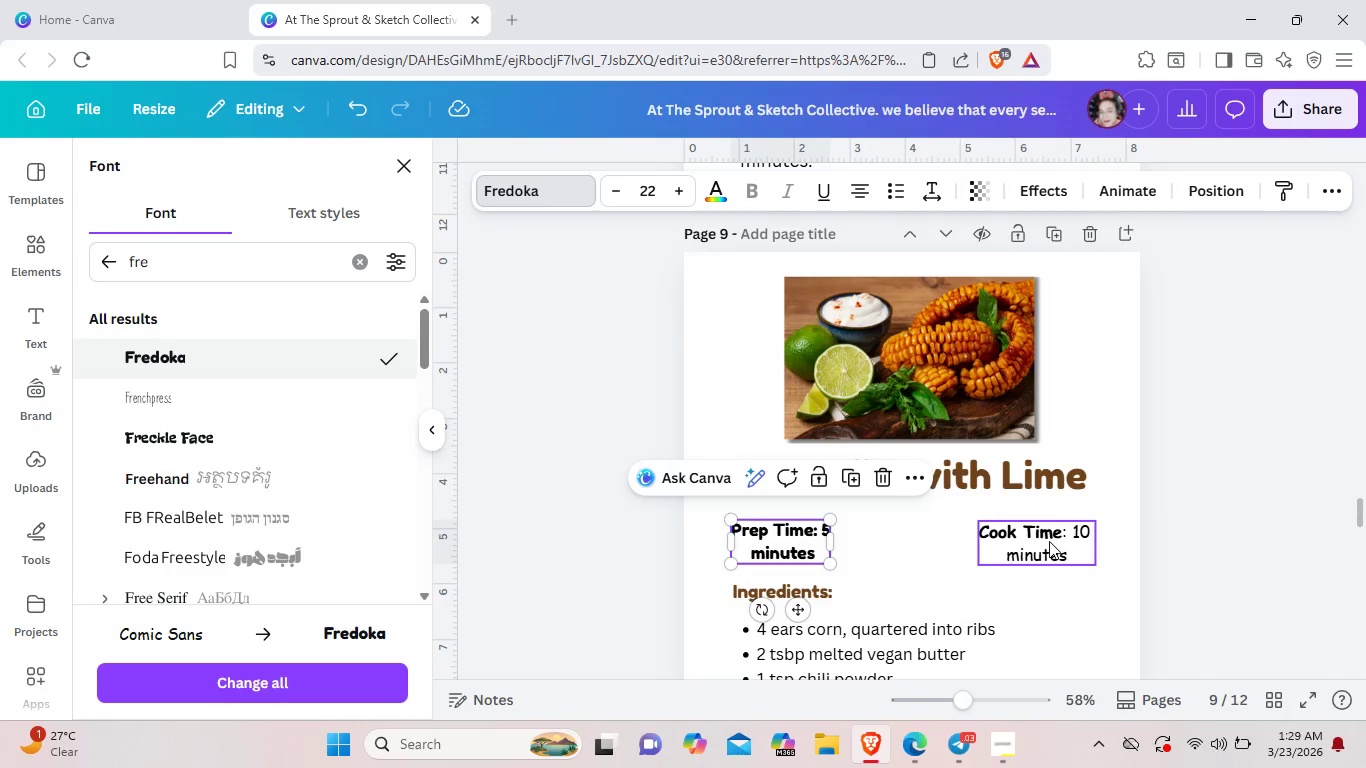 
left_click([1049, 541])
 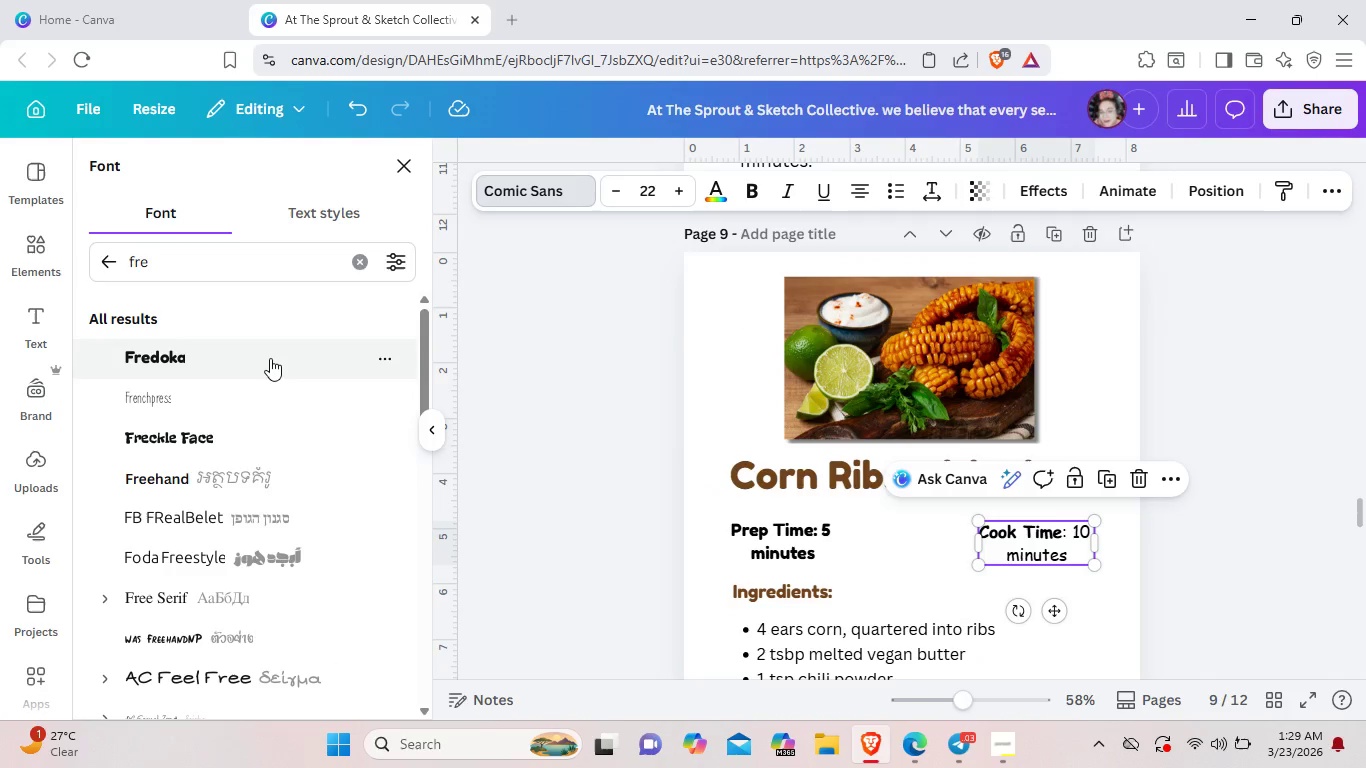 
left_click([270, 358])
 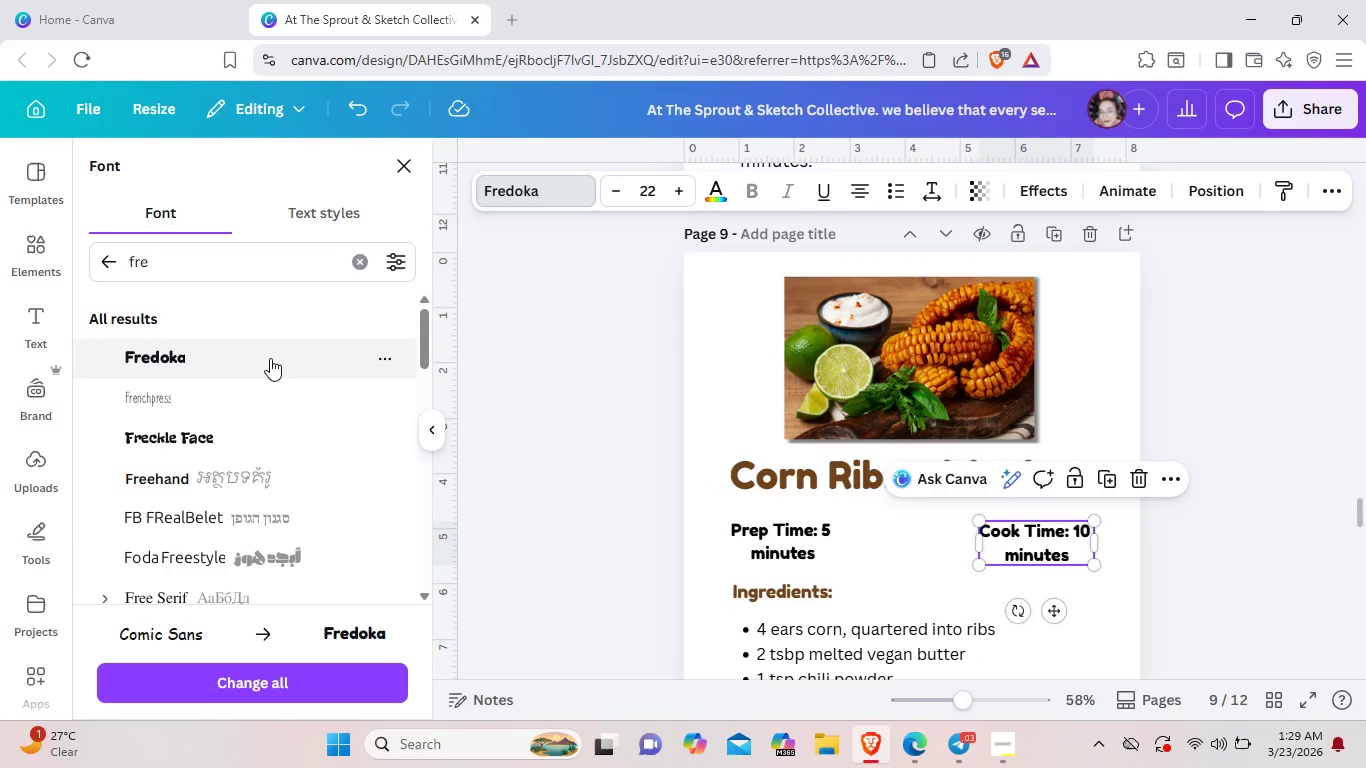 
scroll: coordinate [782, 402], scroll_direction: up, amount: 4.0
 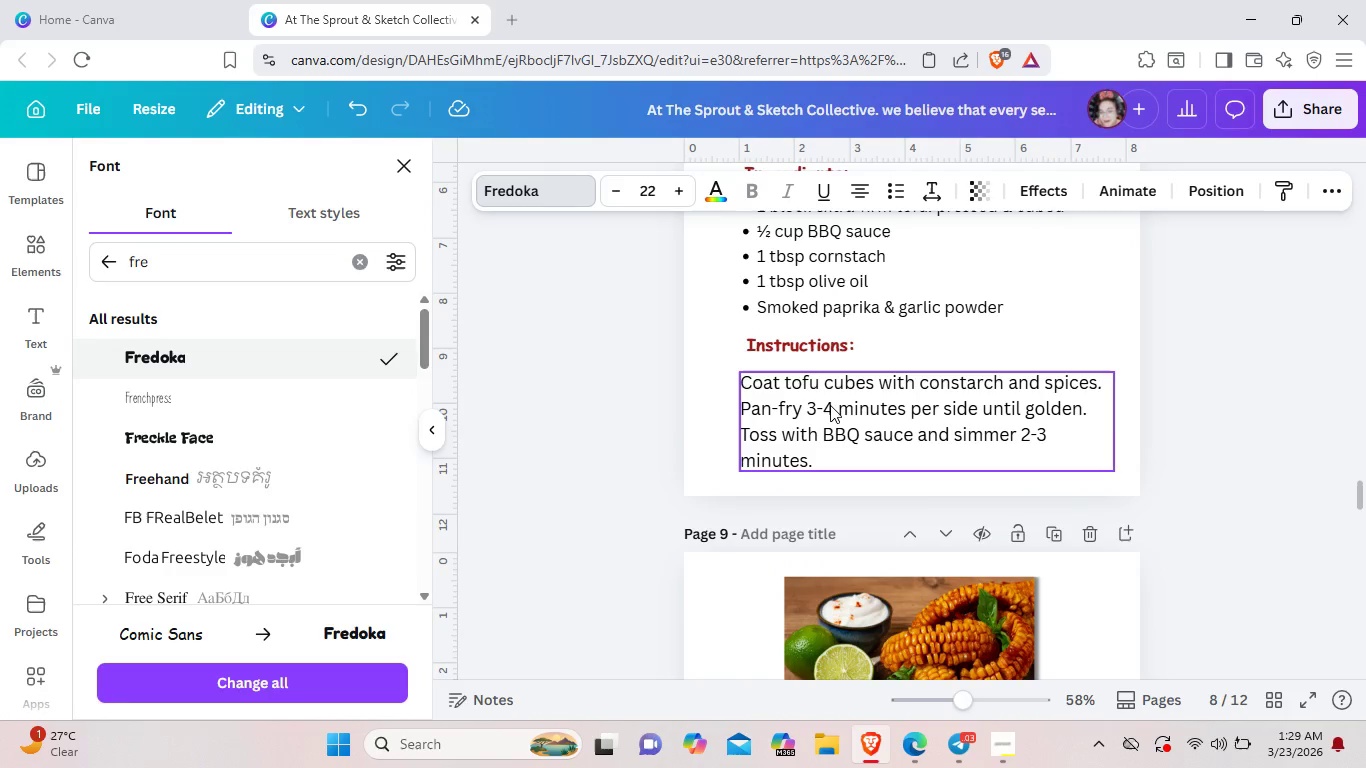 
left_click([830, 405])
 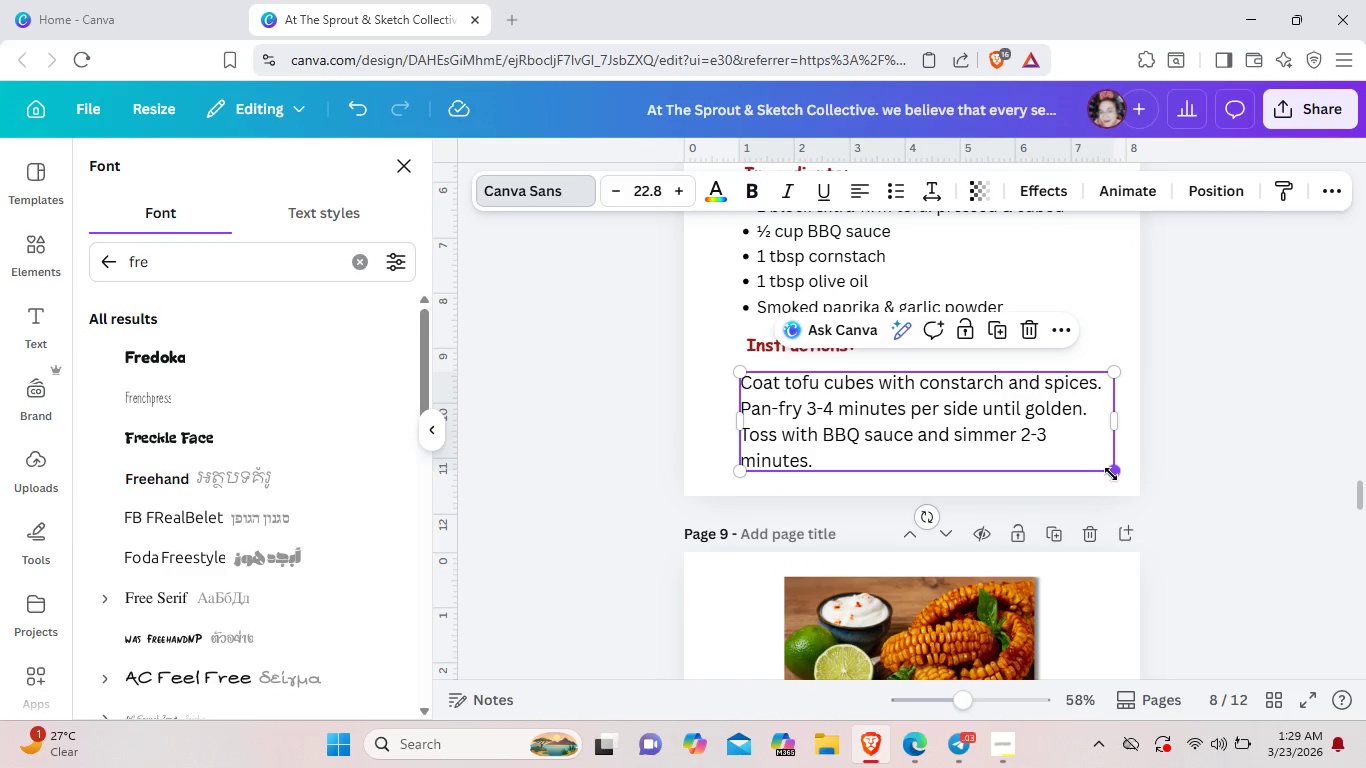 
left_click_drag(start_coordinate=[1111, 474], to_coordinate=[1106, 471])
 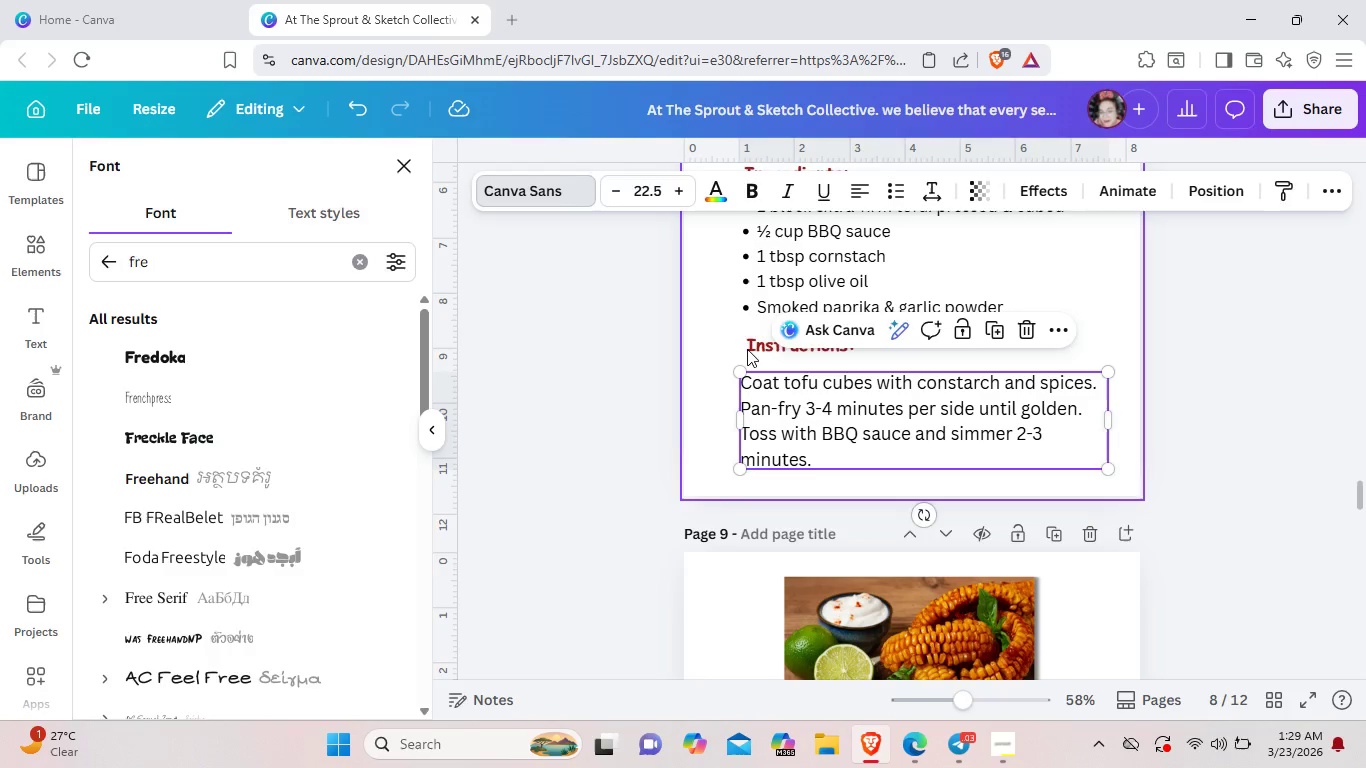 
double_click([747, 349])
 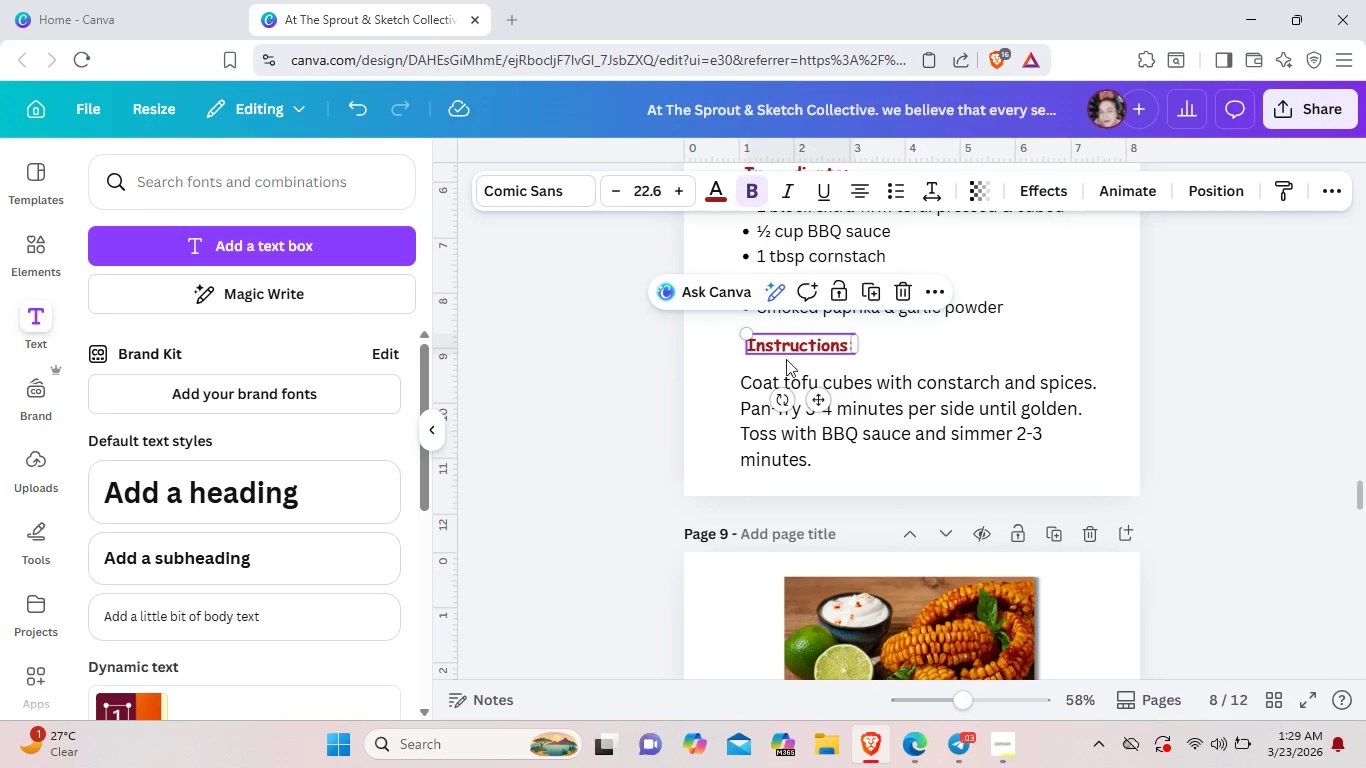 
left_click([788, 352])
 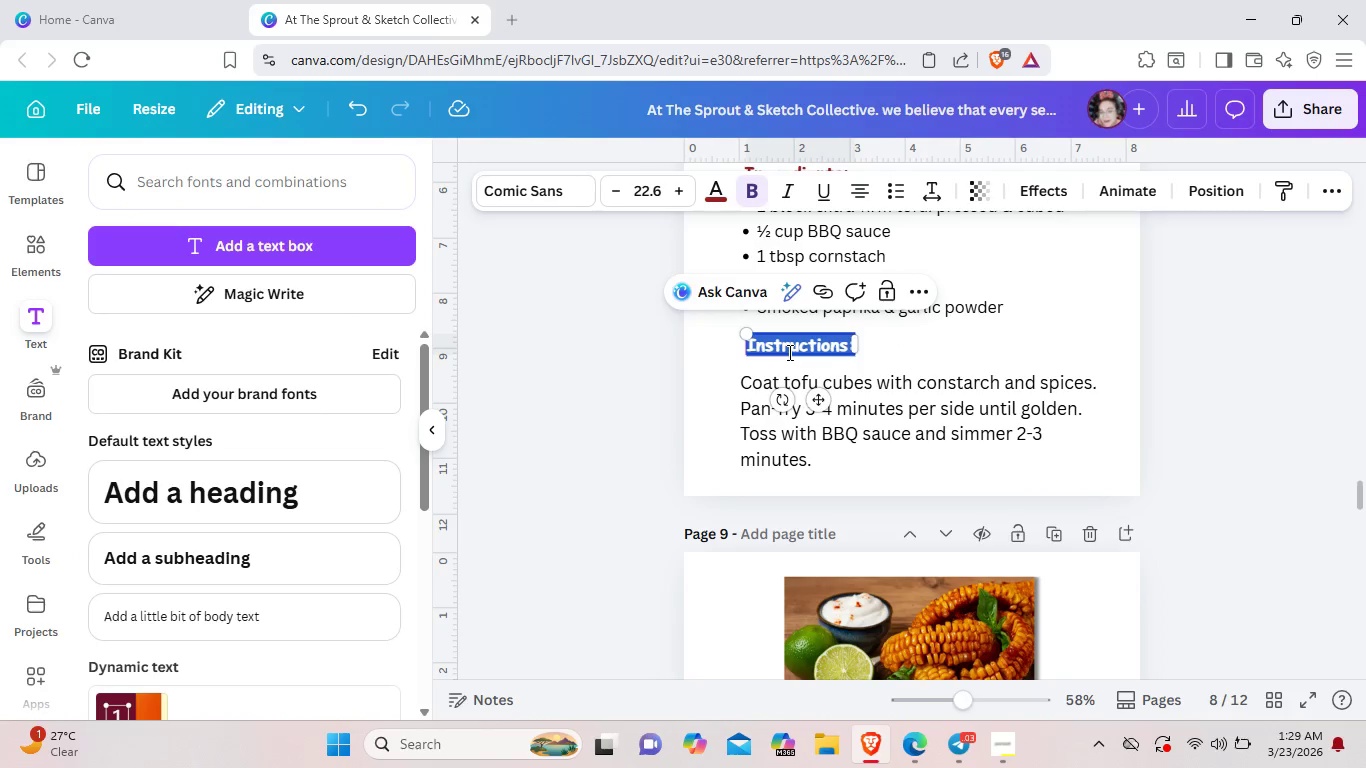 
left_click([788, 352])
 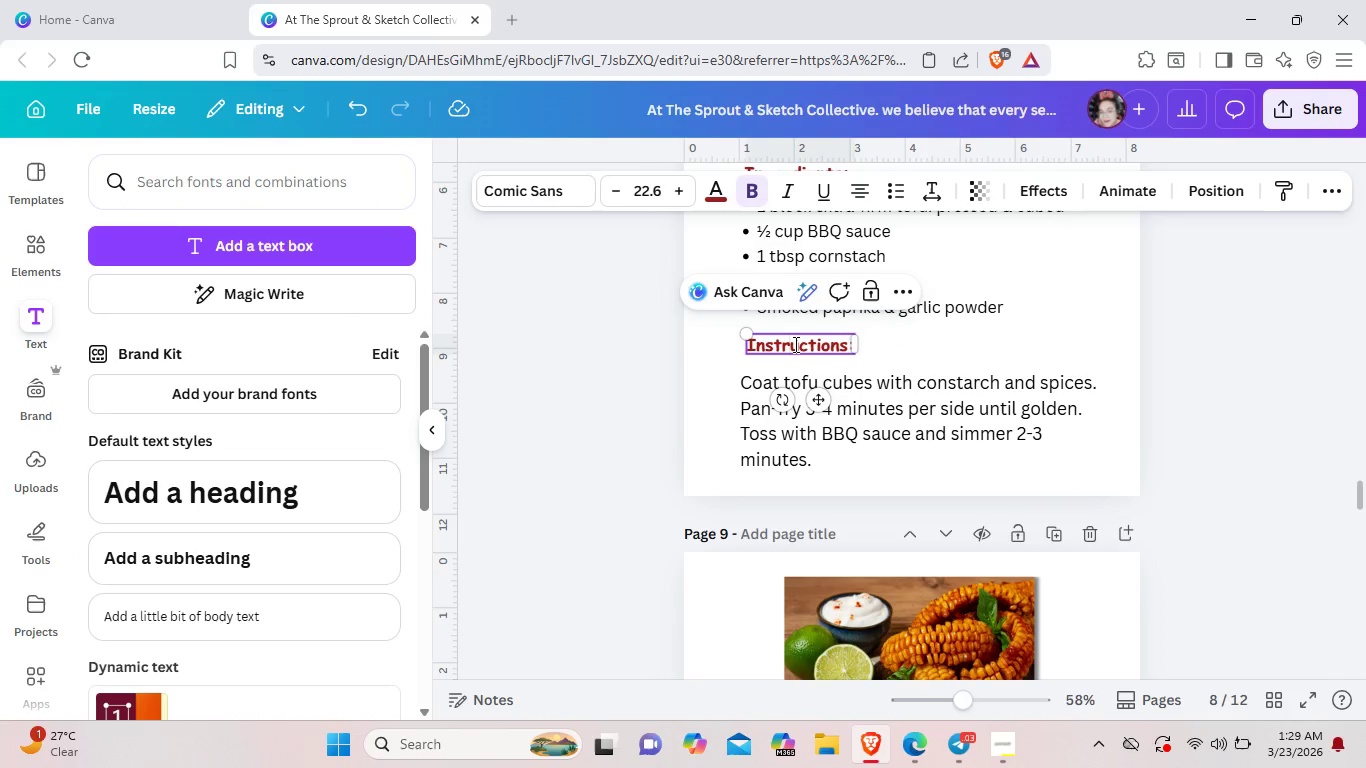 
left_click([794, 344])
 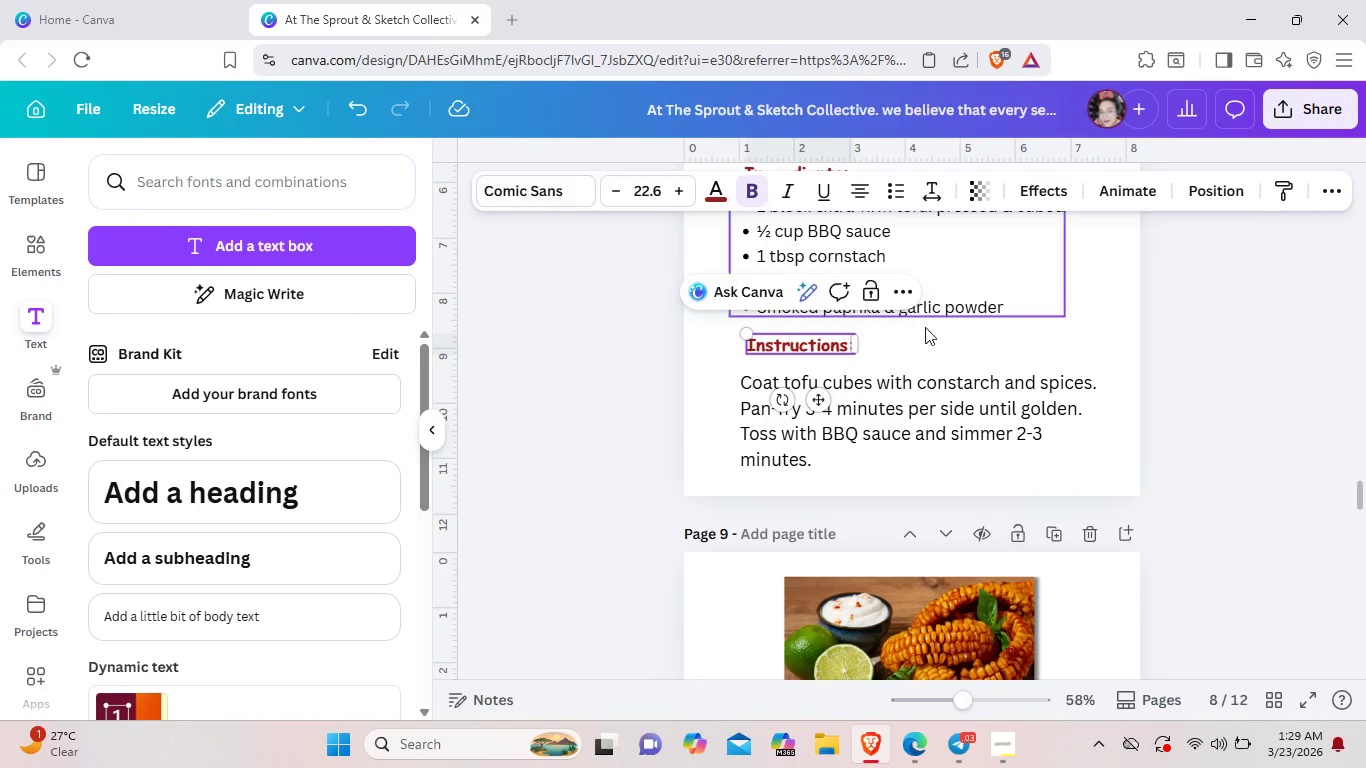 
left_click([951, 335])
 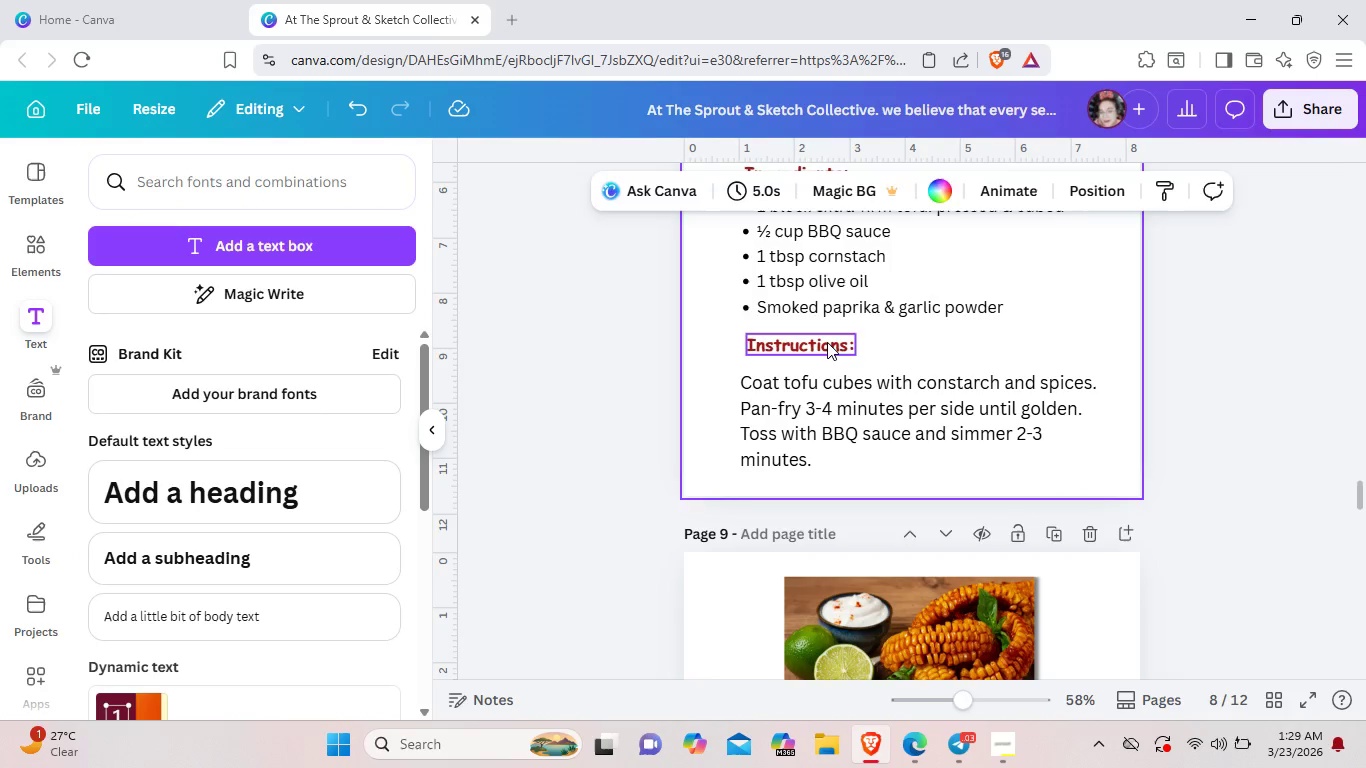 
left_click([827, 342])
 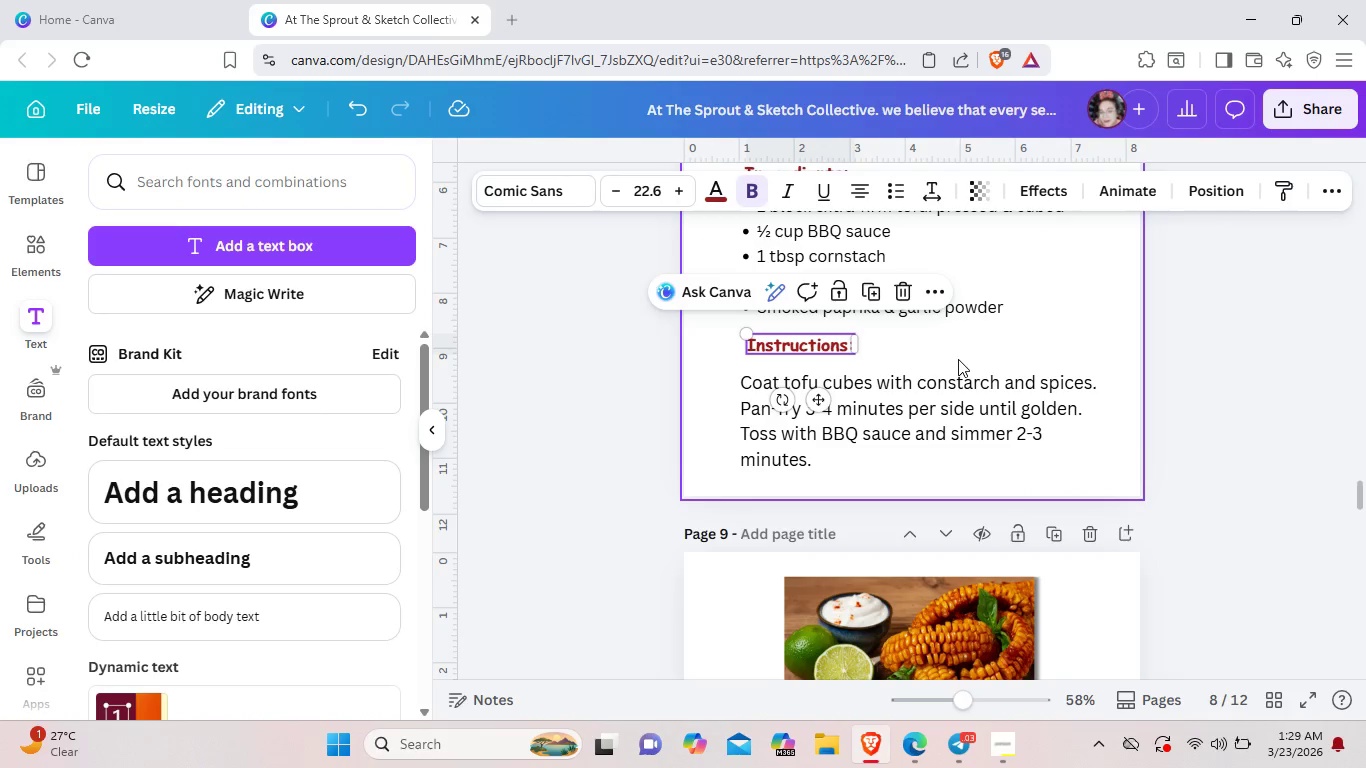 
left_click([958, 359])
 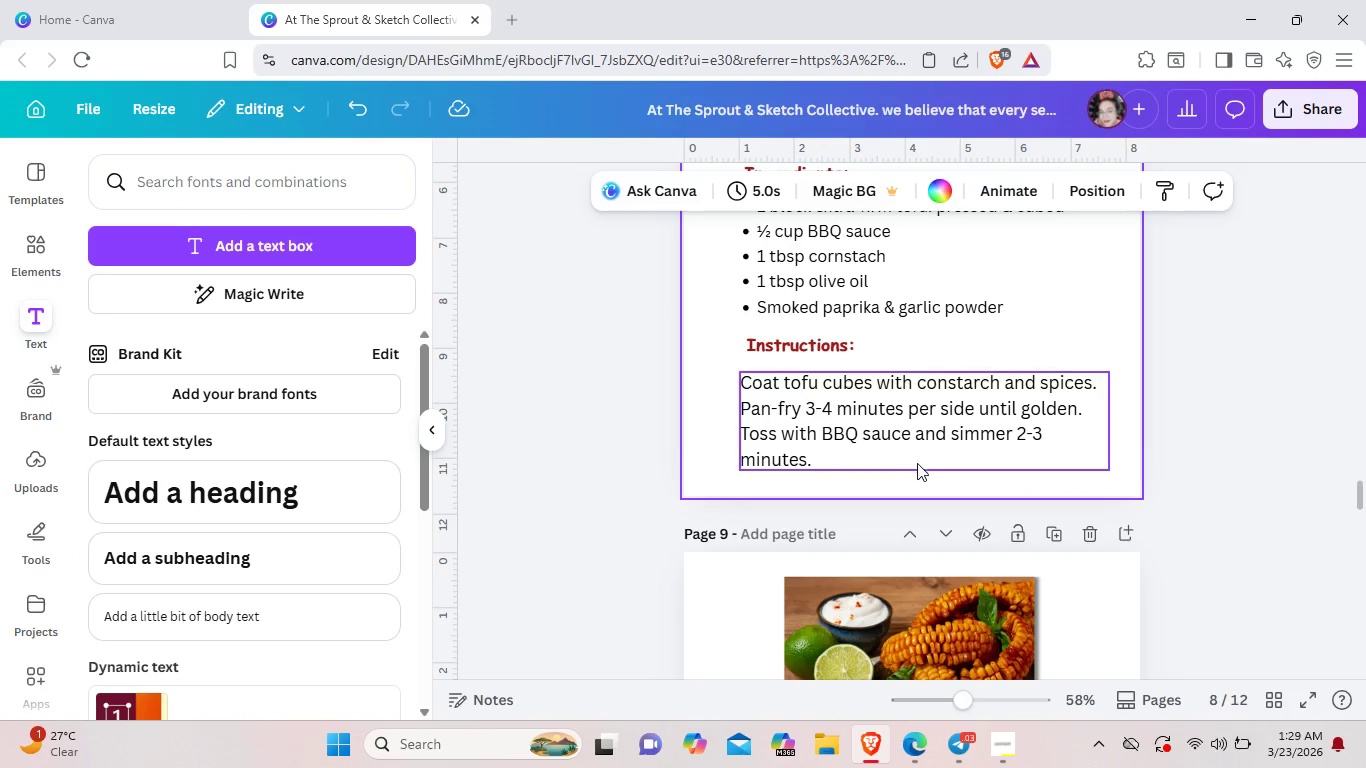 
left_click([917, 463])
 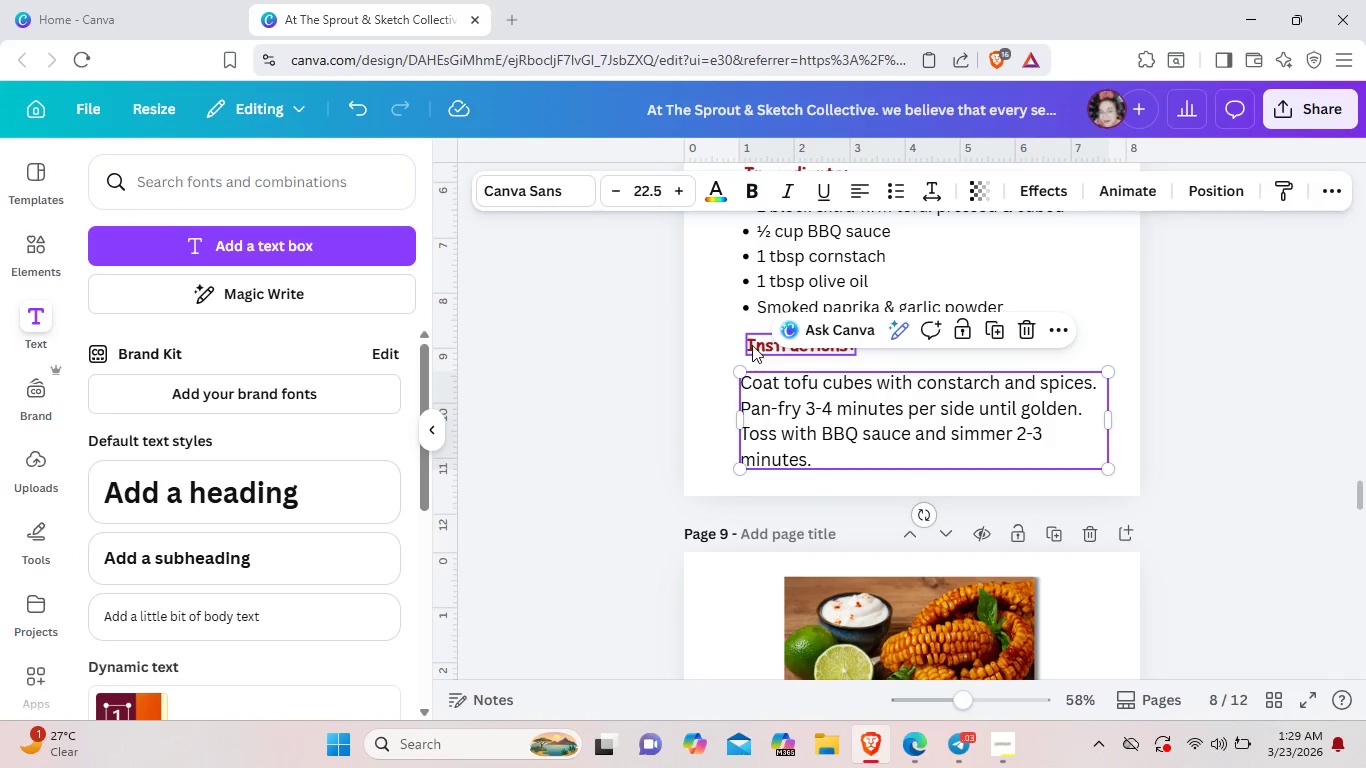 
left_click([752, 345])
 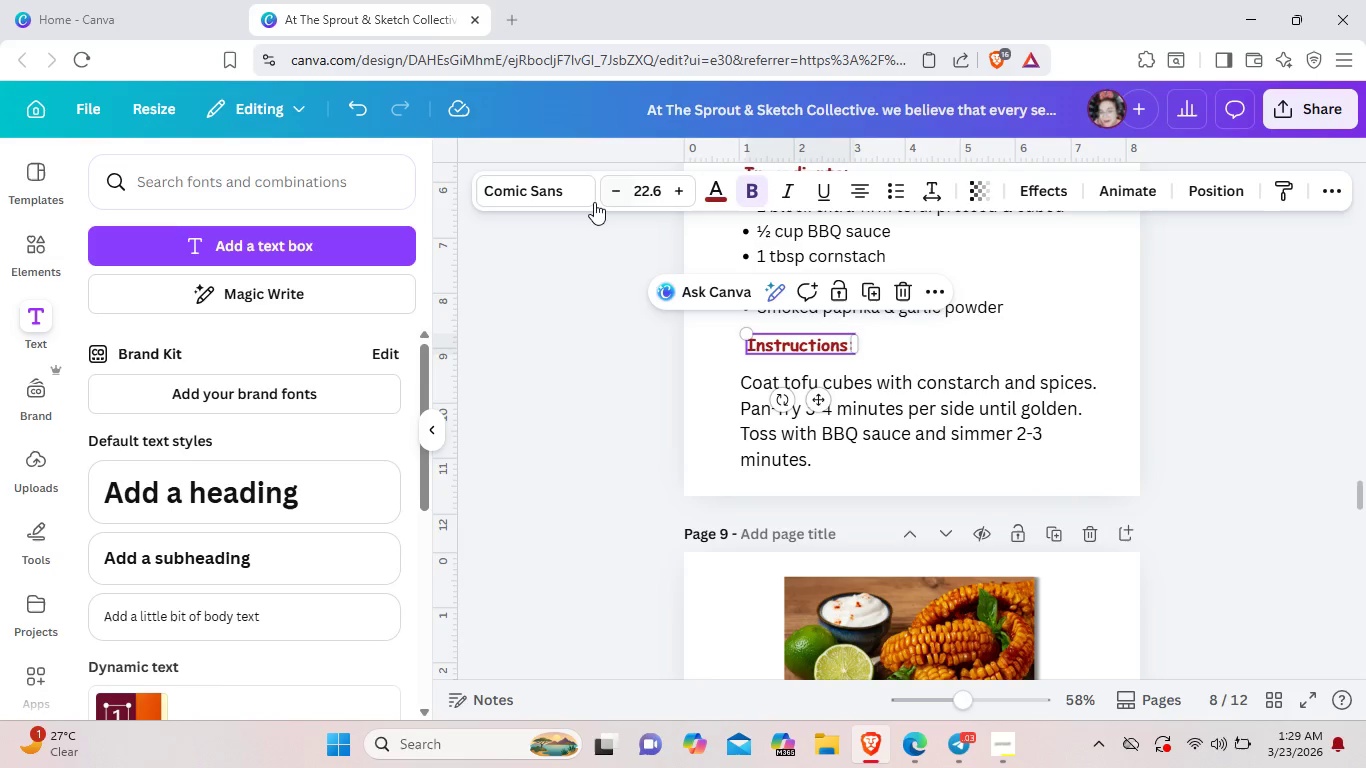 
left_click([582, 196])
 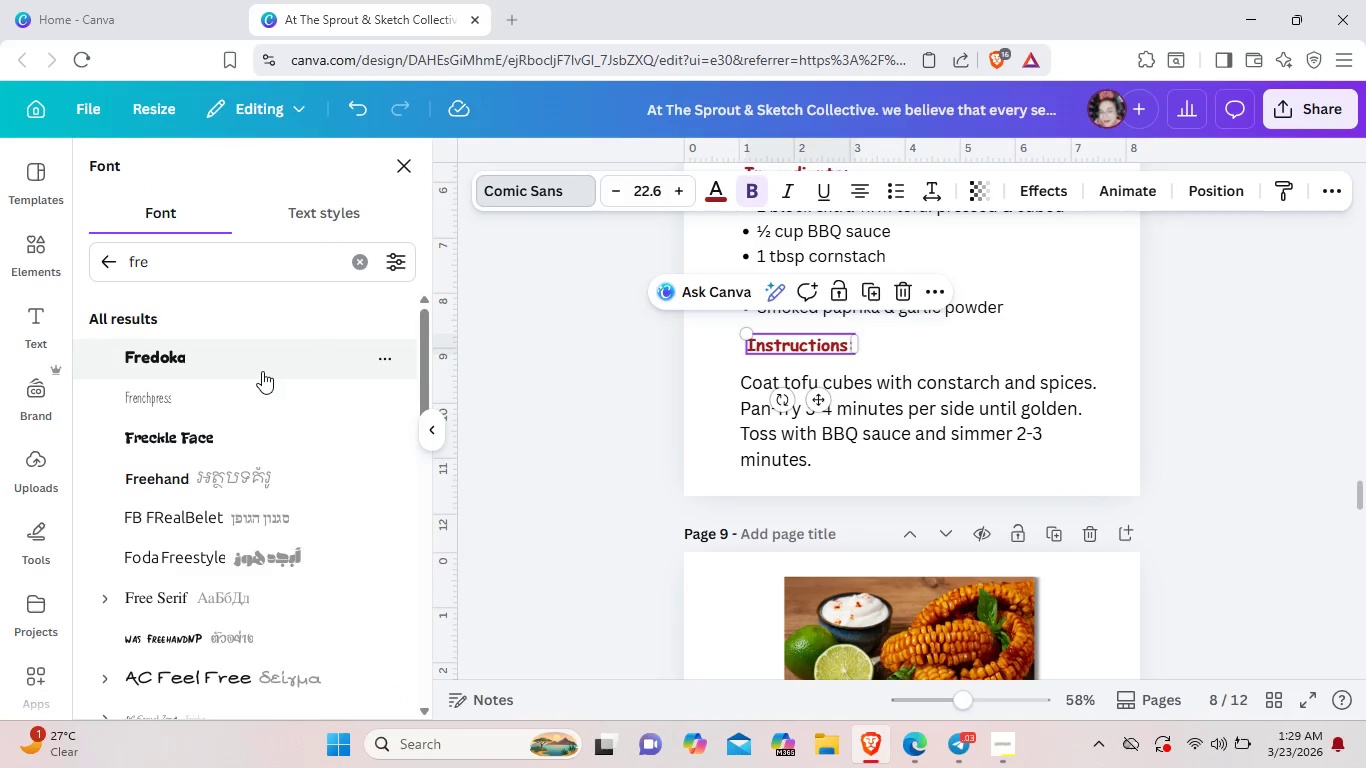 
left_click([262, 371])
 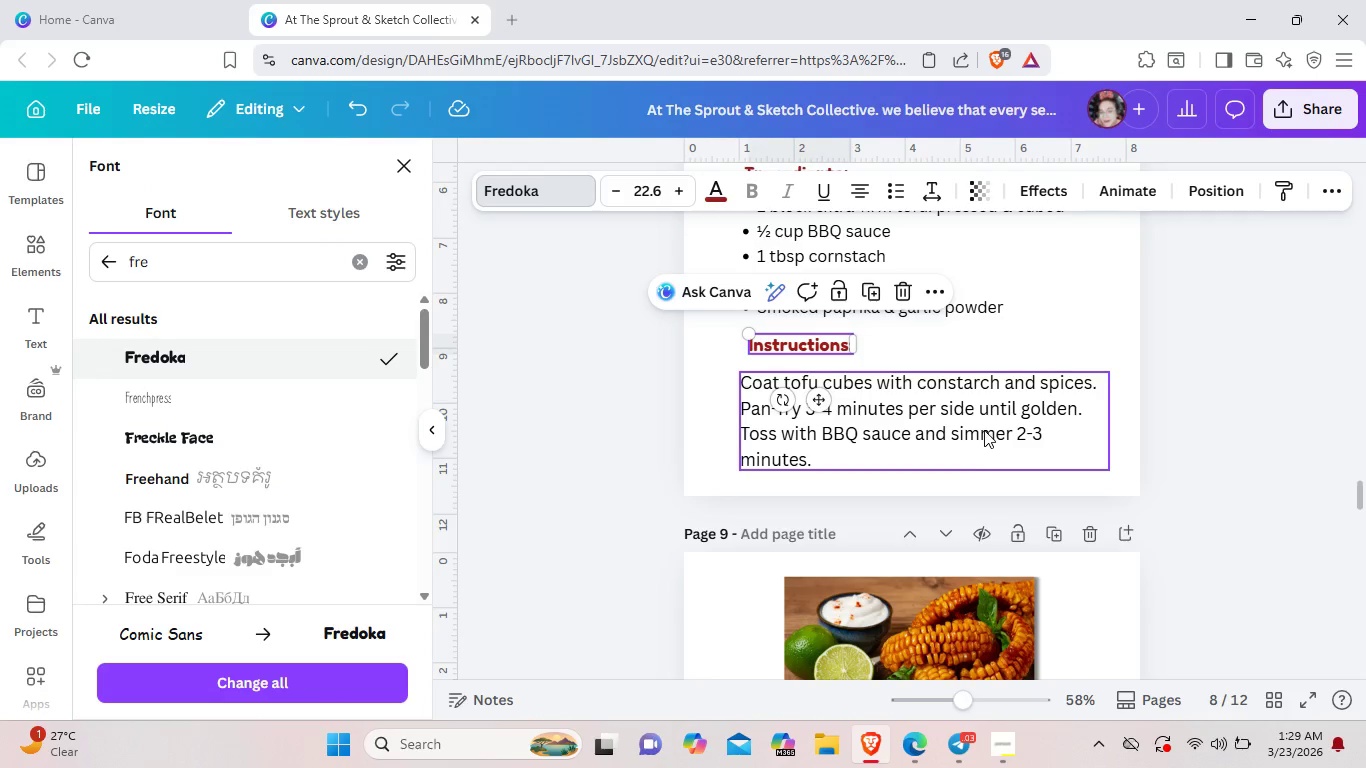 
scroll: coordinate [984, 430], scroll_direction: up, amount: 2.0
 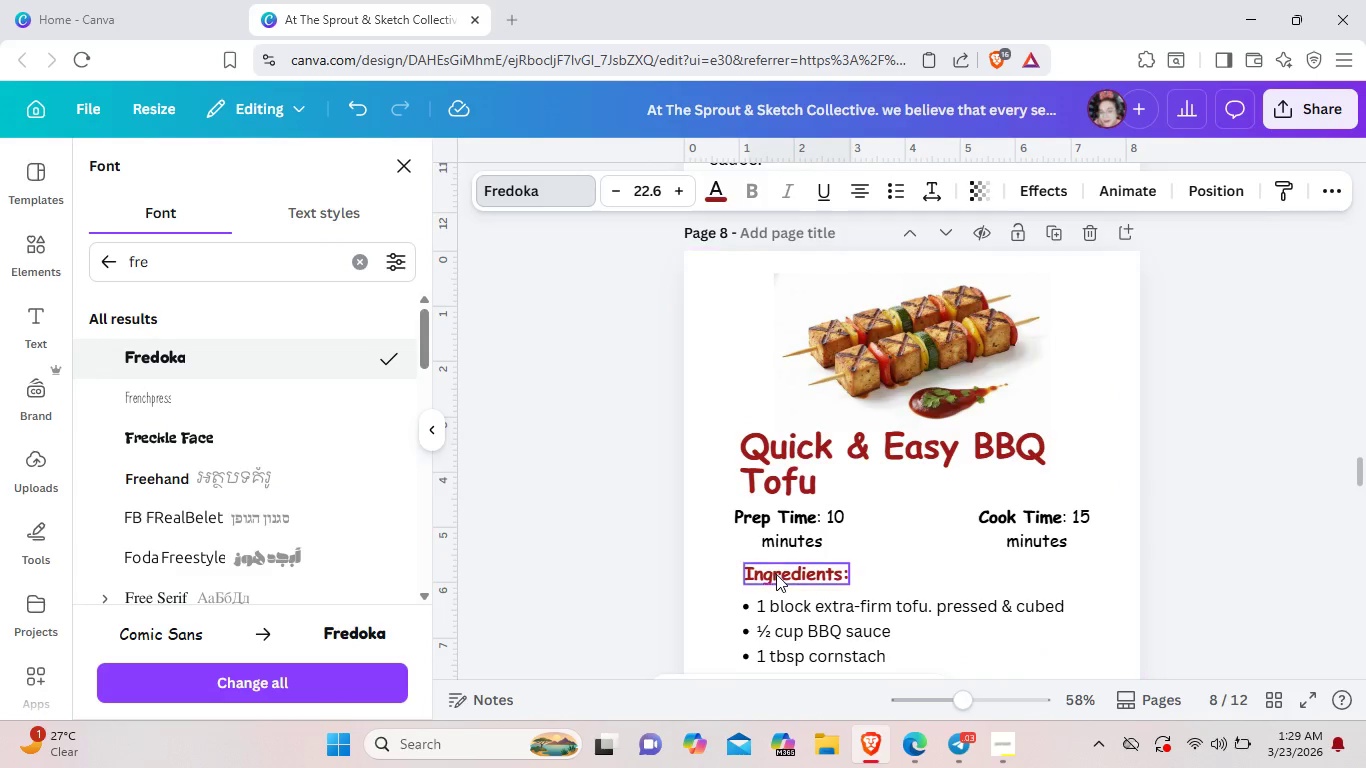 
left_click([776, 574])
 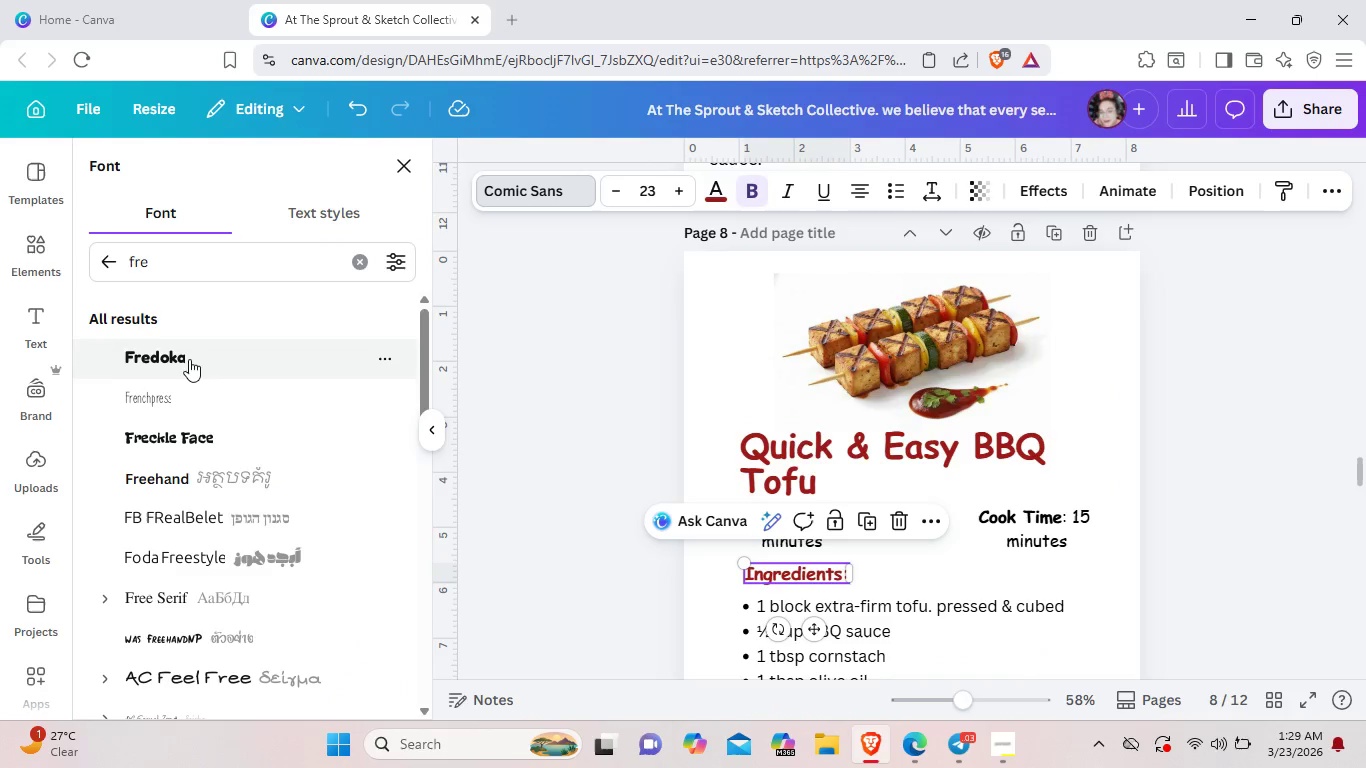 
left_click([189, 359])
 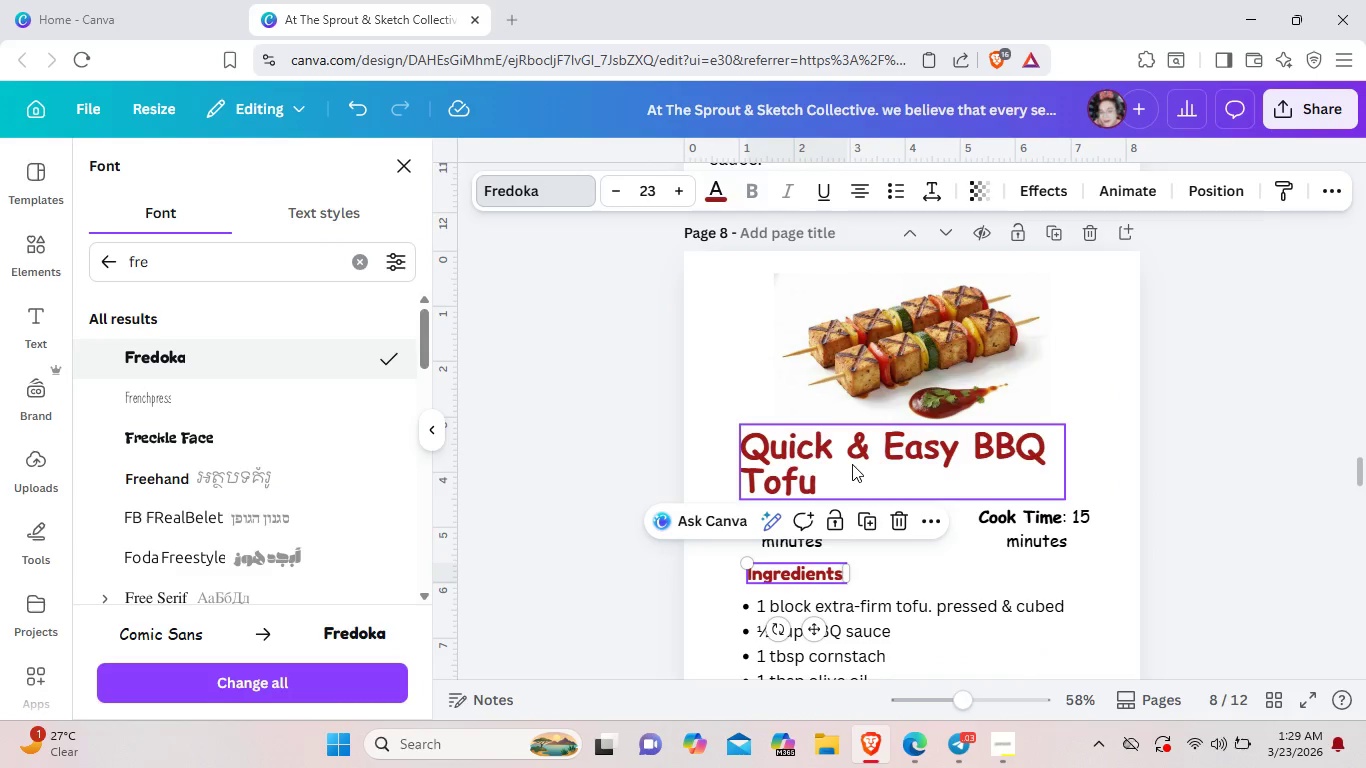 
left_click([852, 464])
 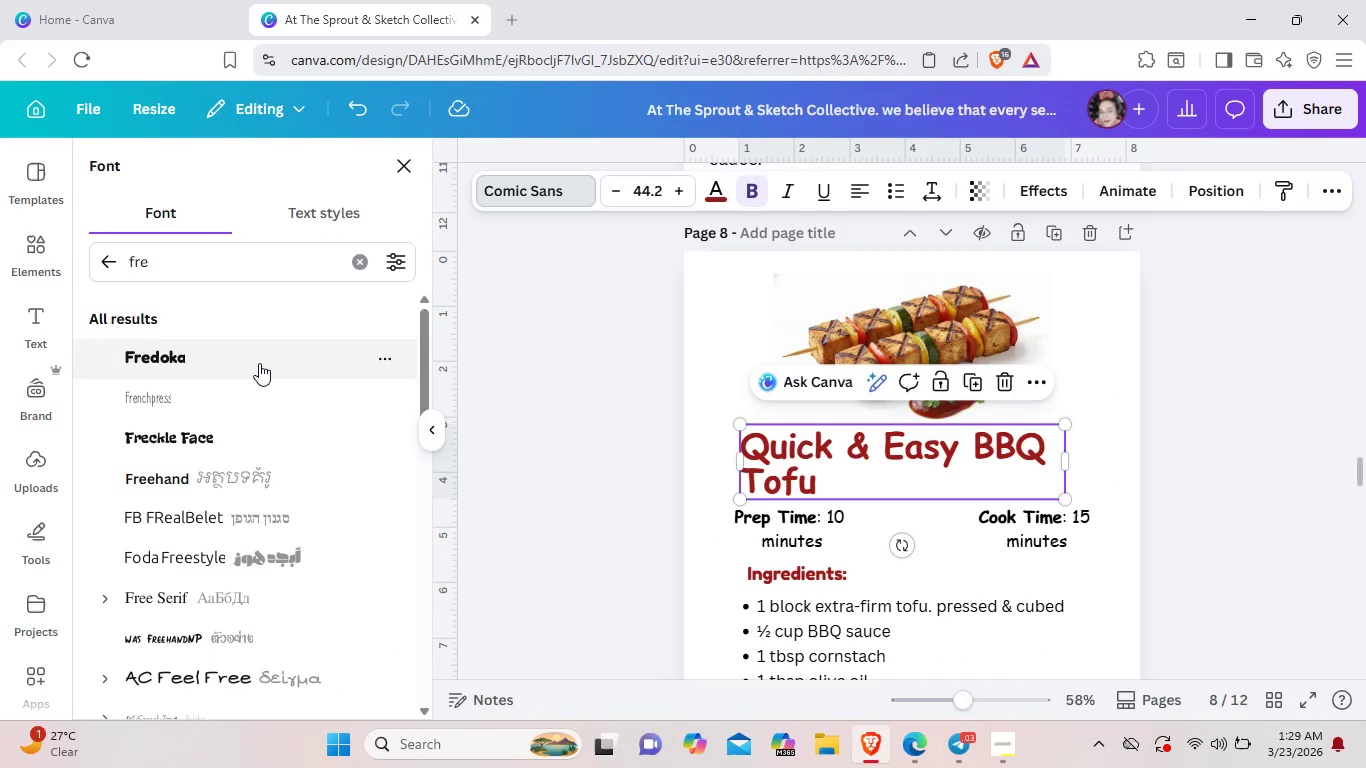 
left_click([258, 363])
 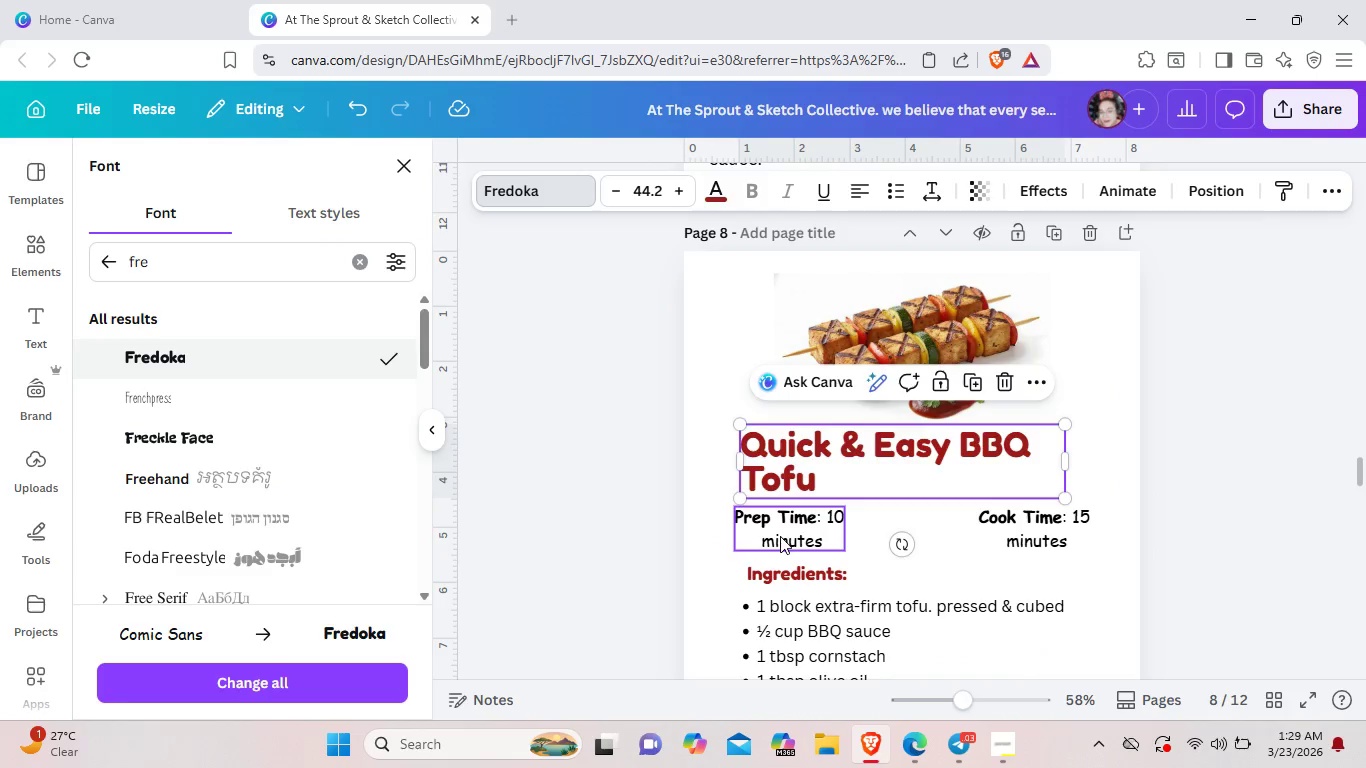 
left_click([780, 536])
 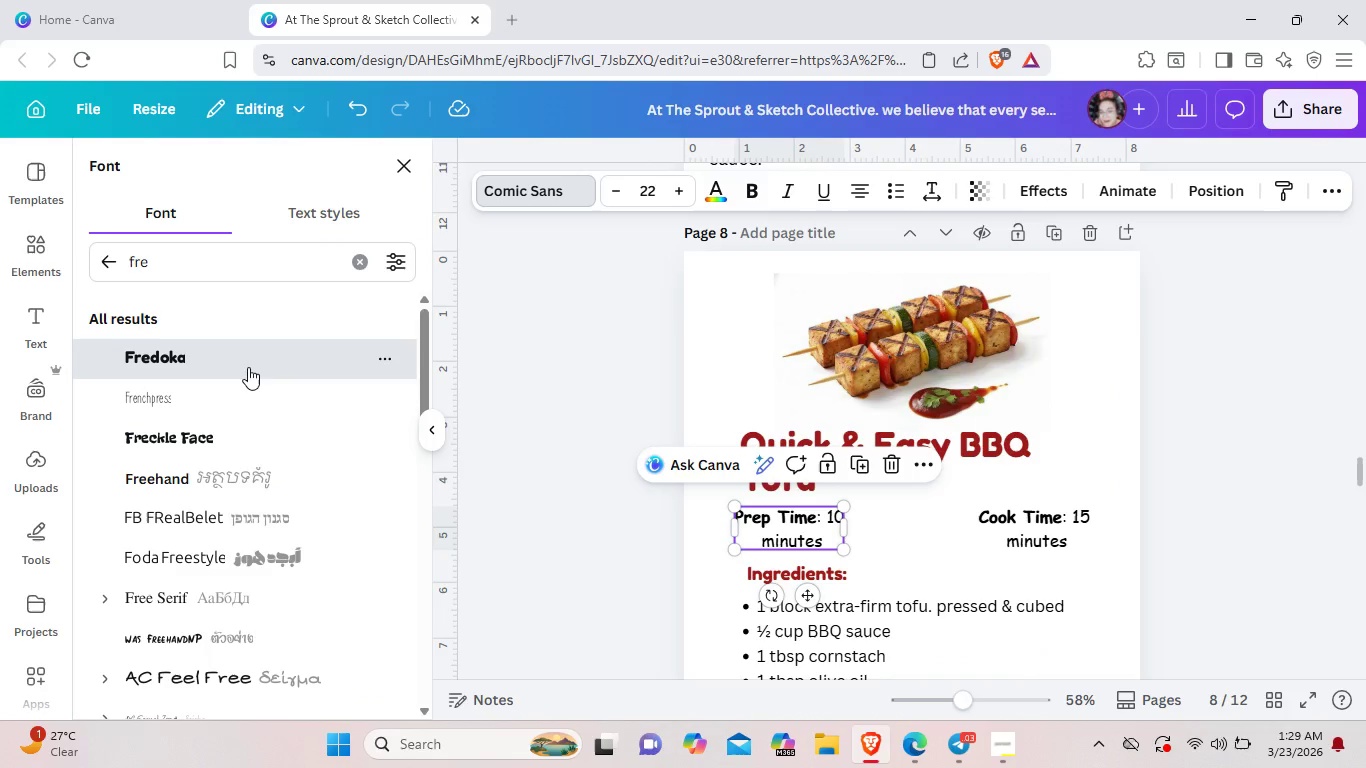 
left_click([248, 367])
 